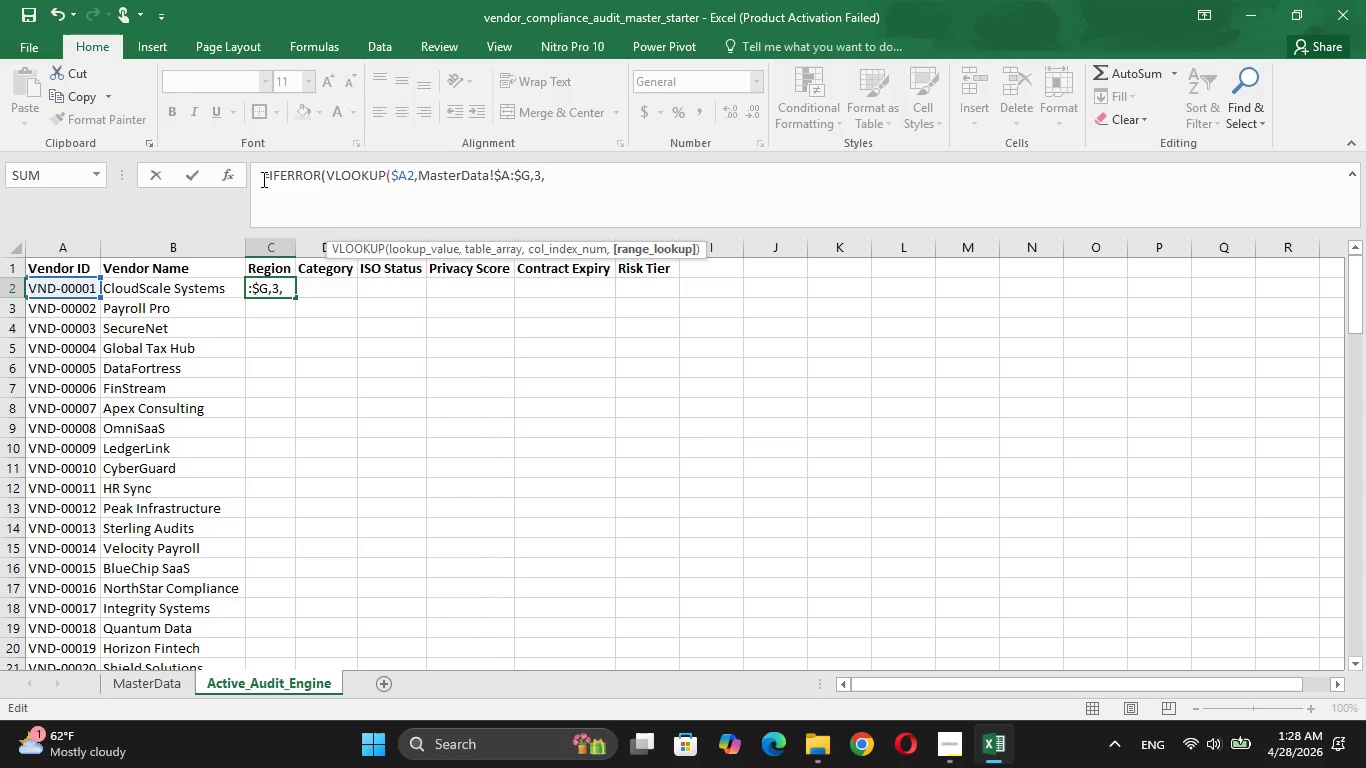 
key(F)
 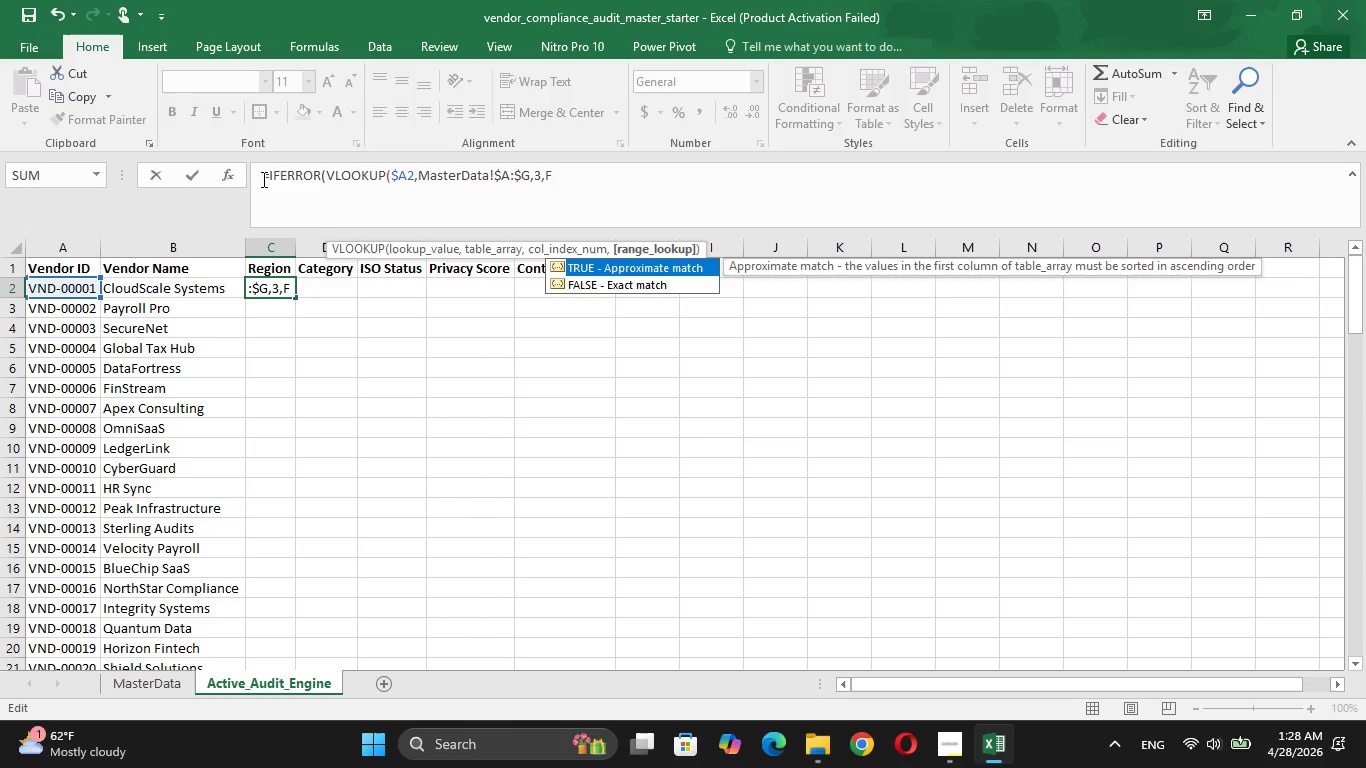 
key(ArrowDown)
 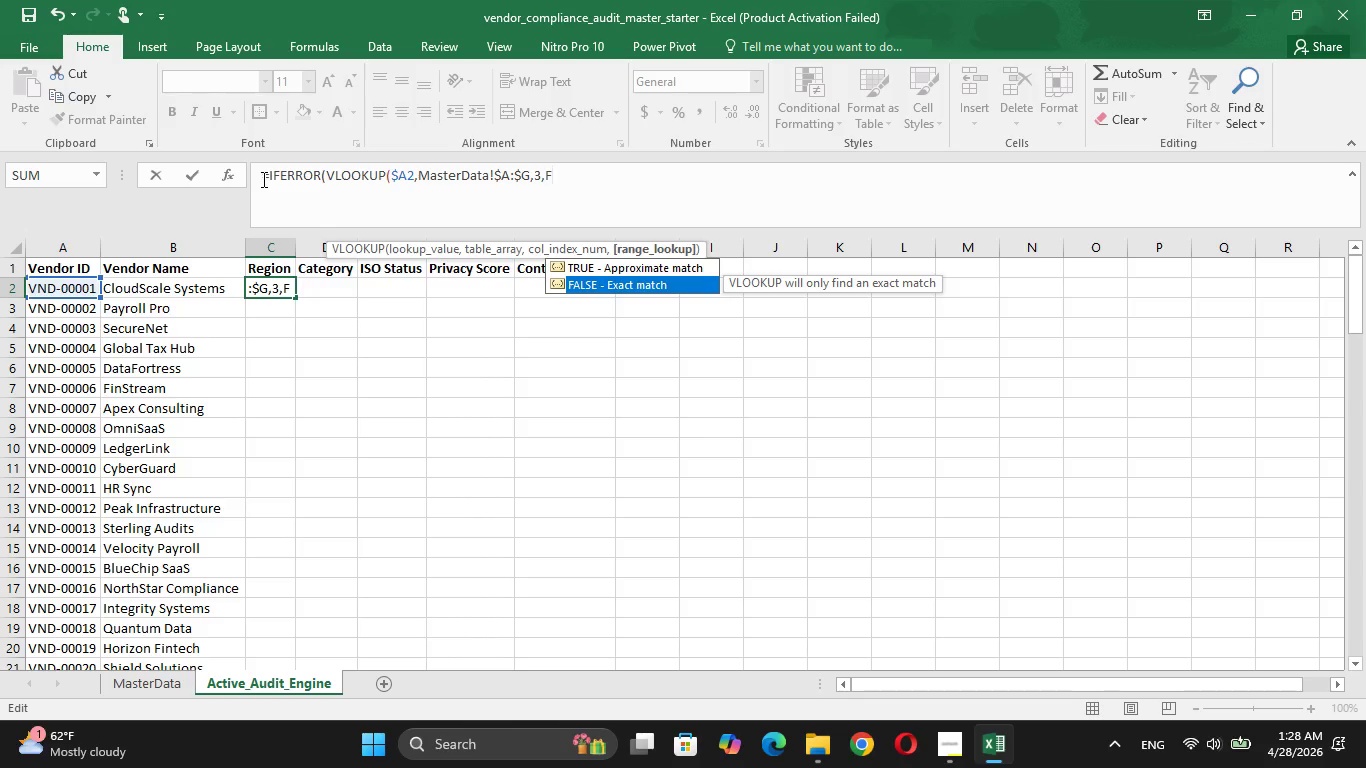 
key(Tab)
 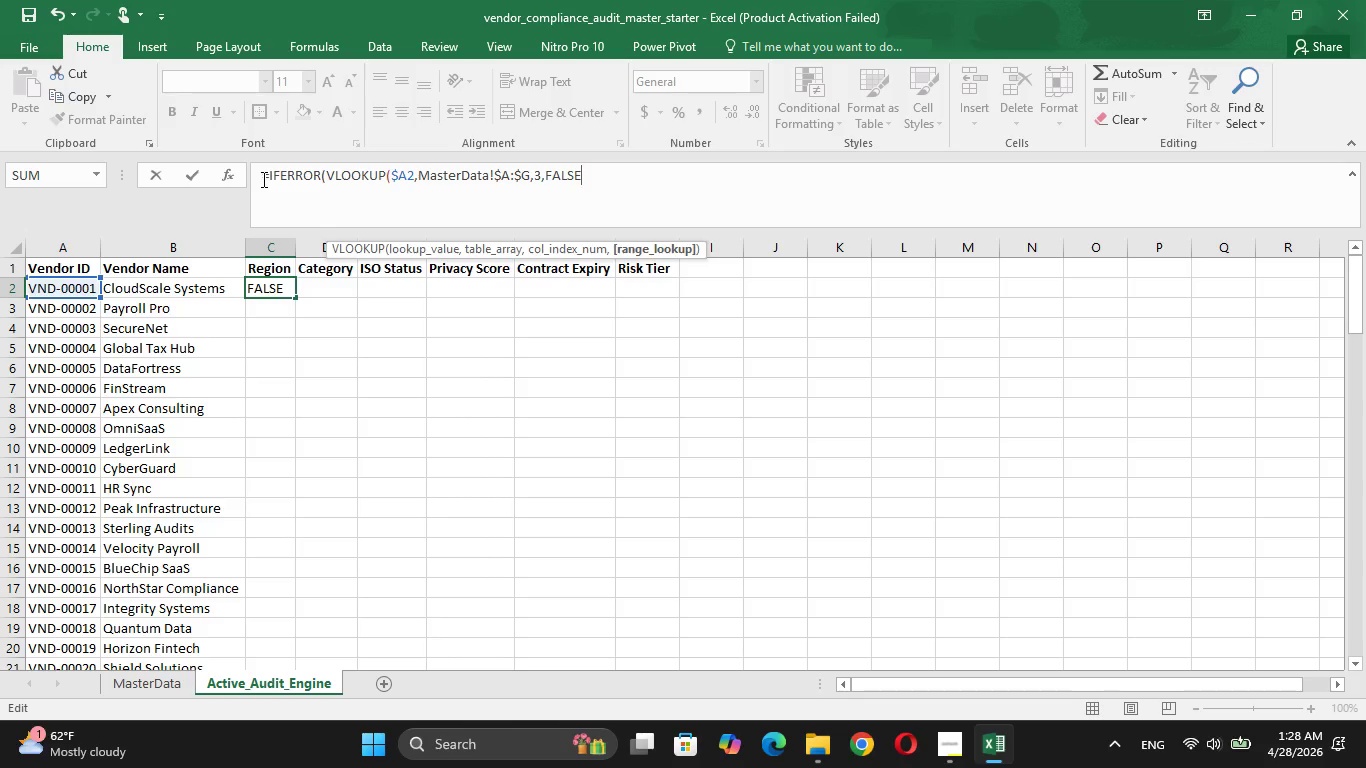 
key(Shift+0)
 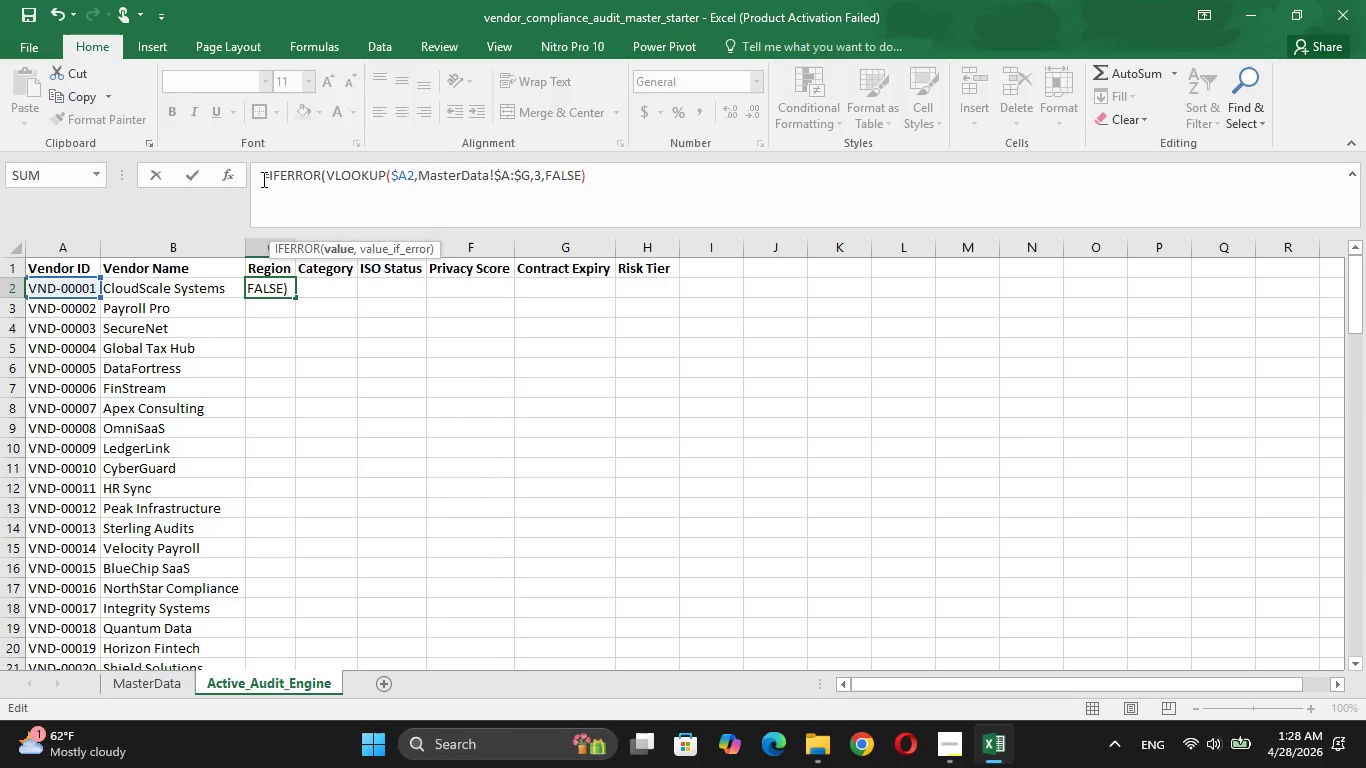 
key(Shift+Comma)
 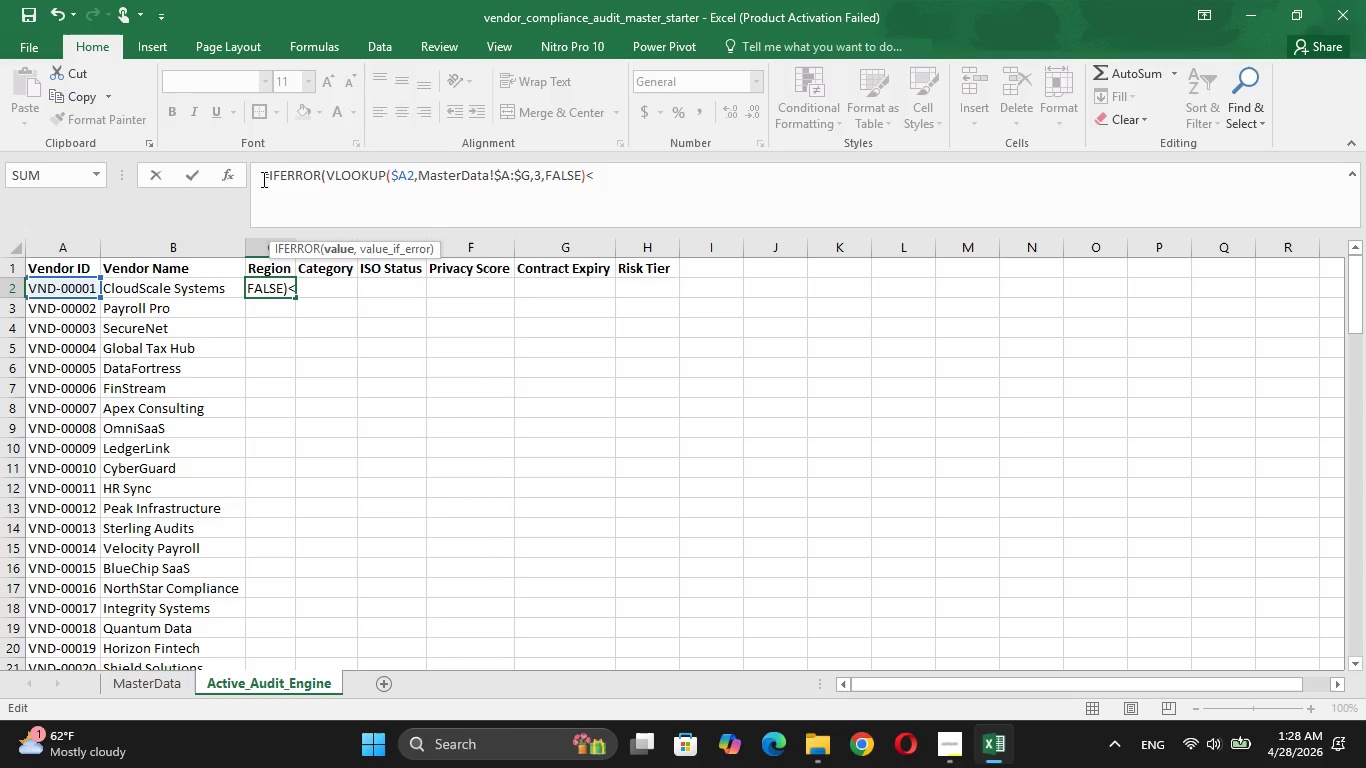 
key(Backspace)
 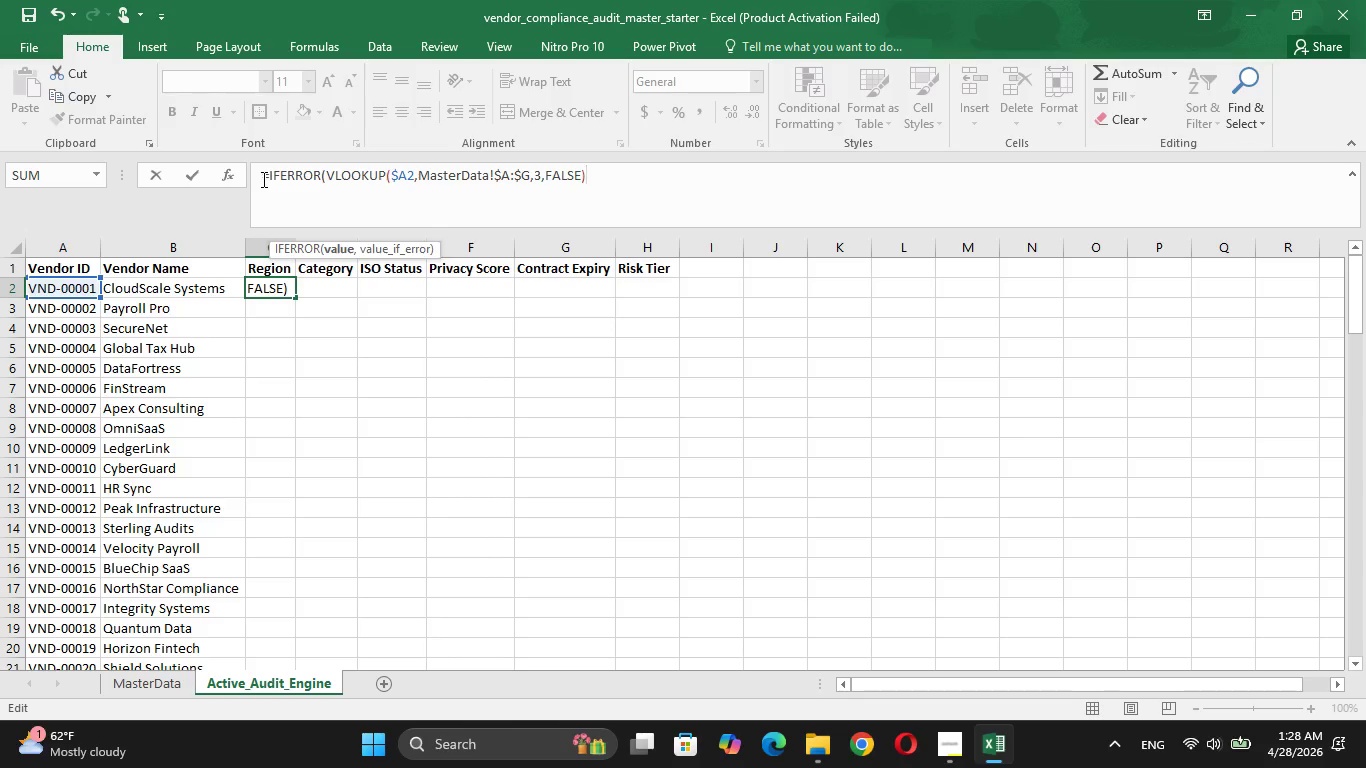 
key(Comma)
 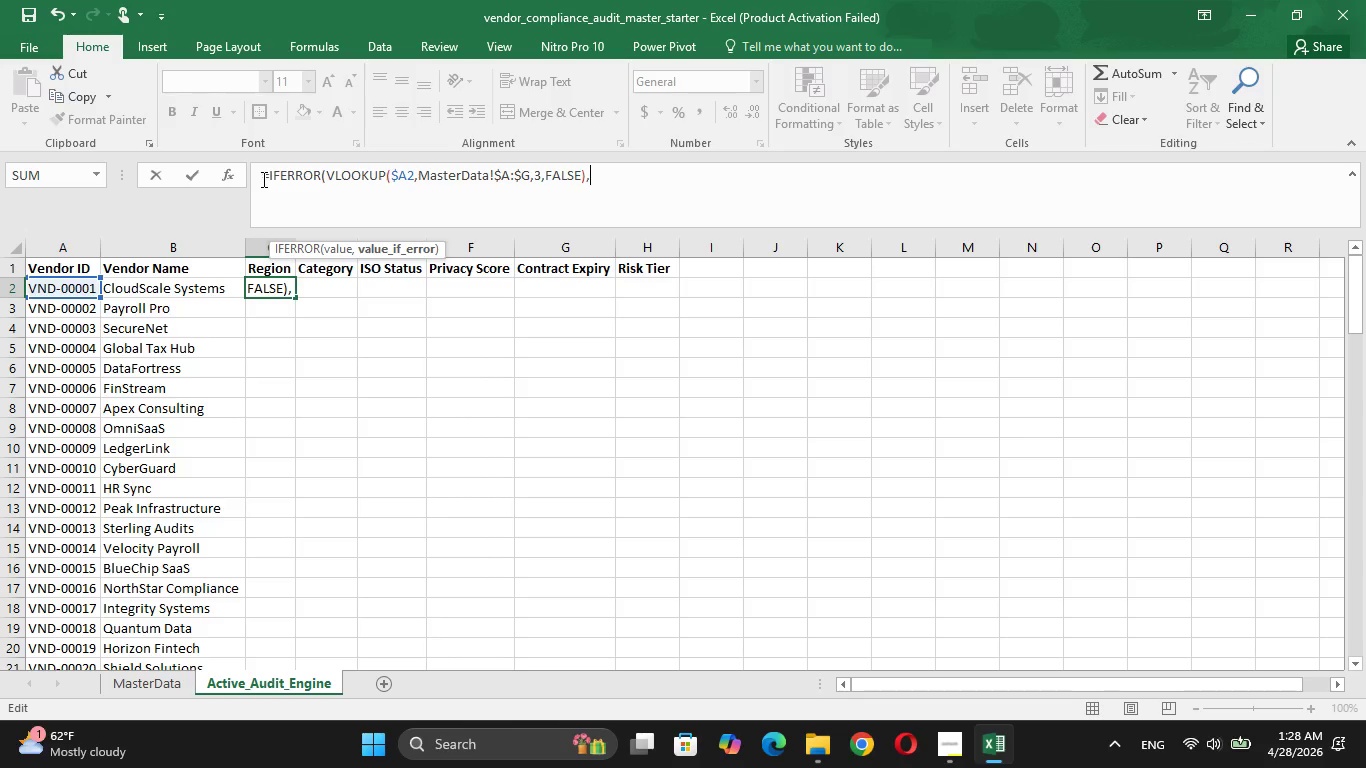 
key(Shift+Quote)
 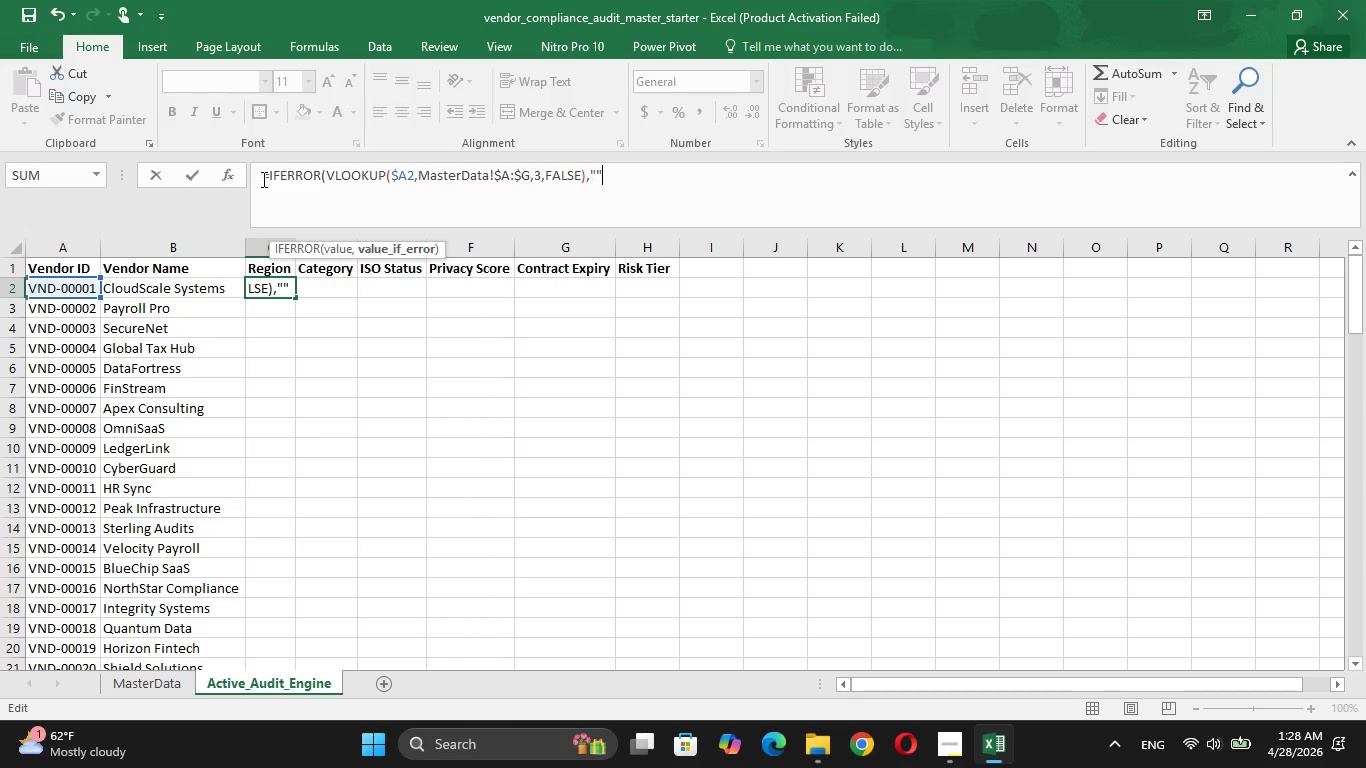 
key(Shift+Quote)
 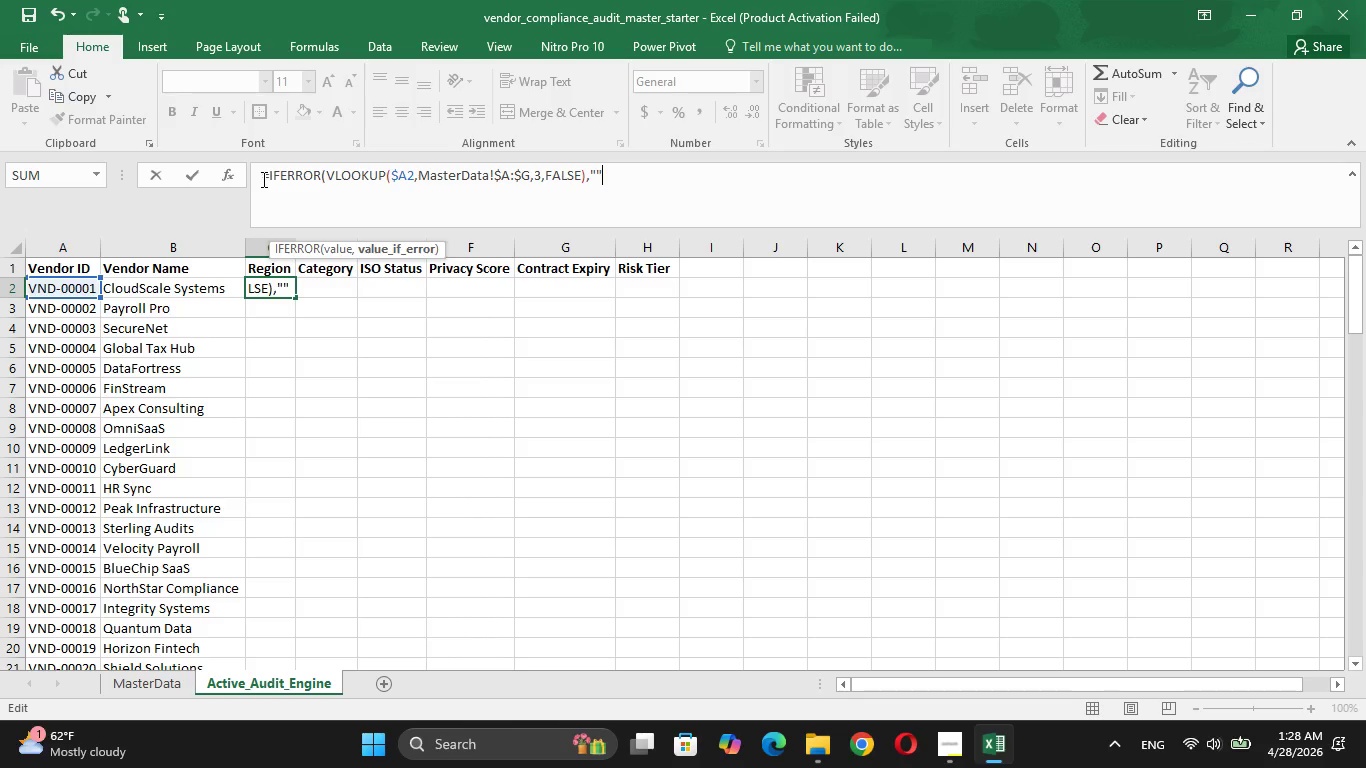 
key(Shift+0)
 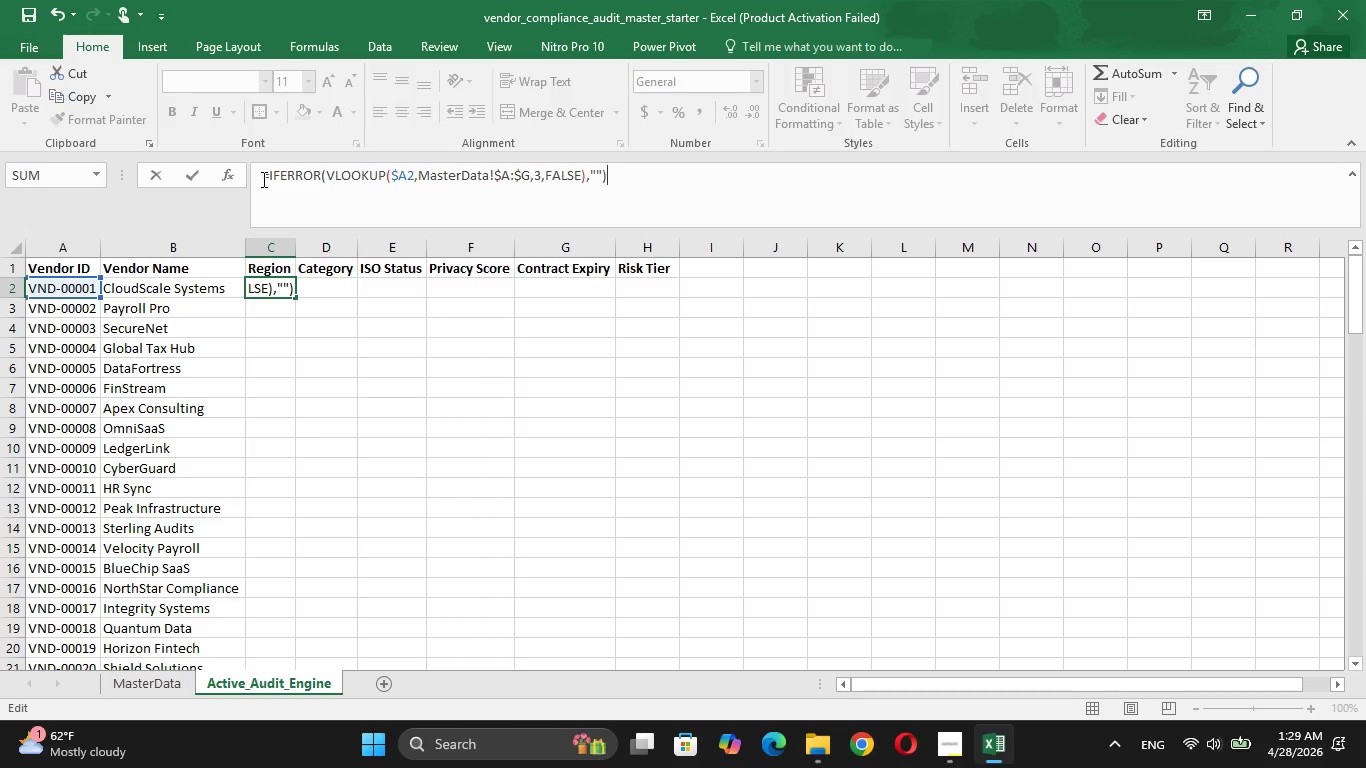 
key(Enter)
 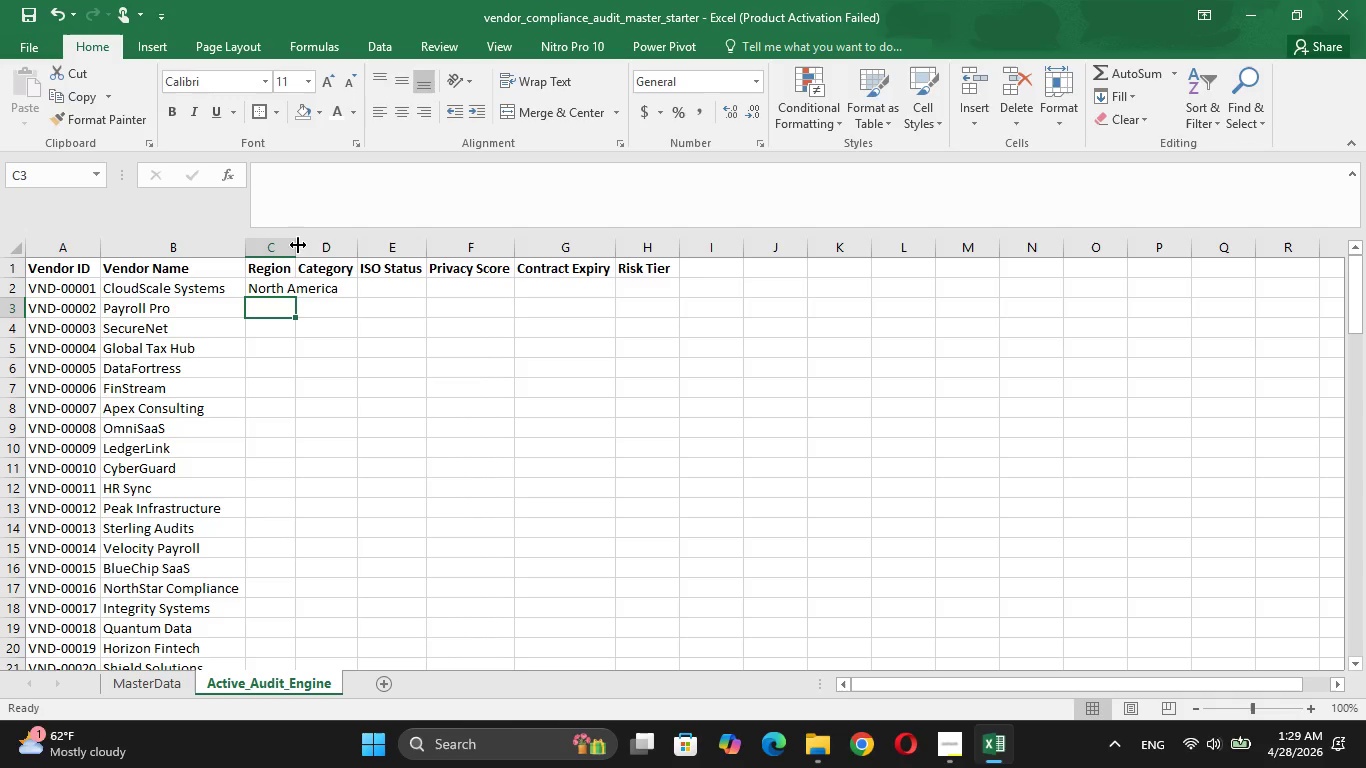 
double_click([300, 243])
 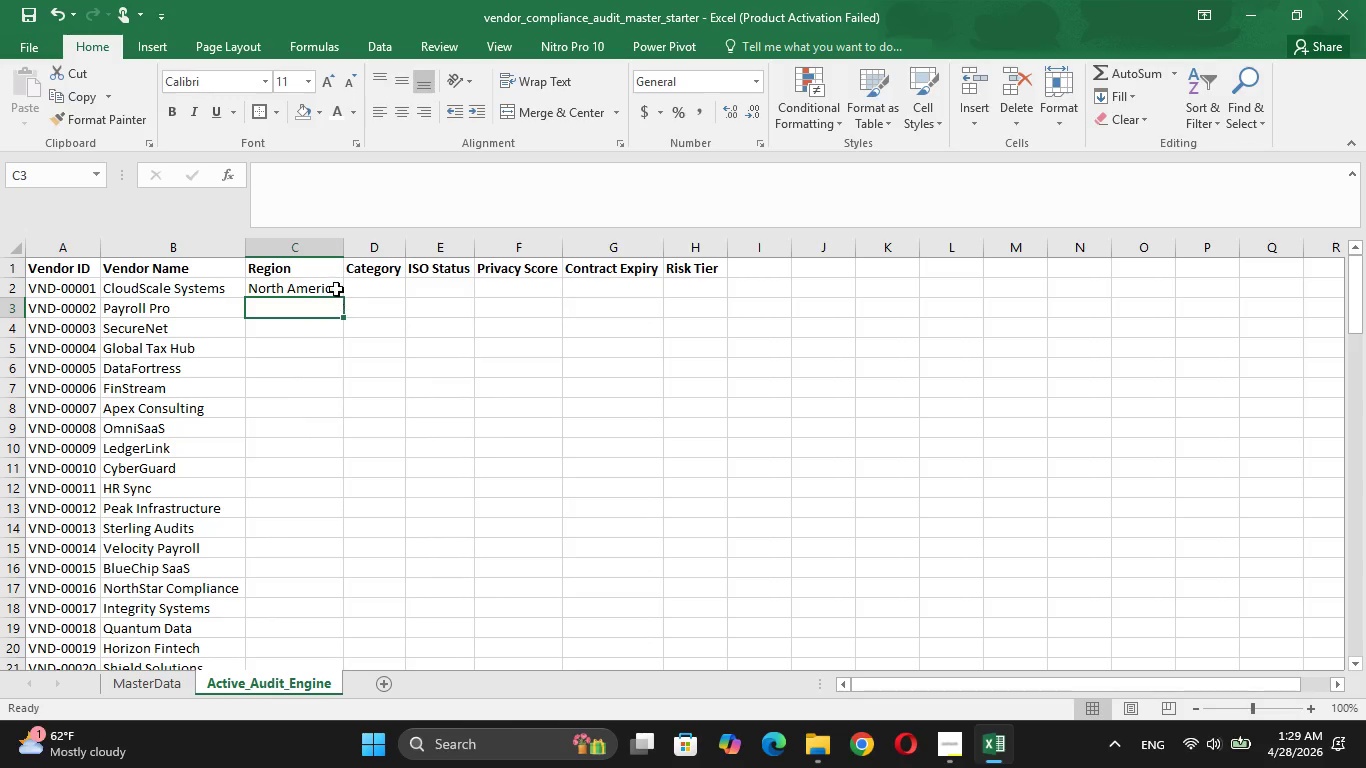 
left_click([336, 289])
 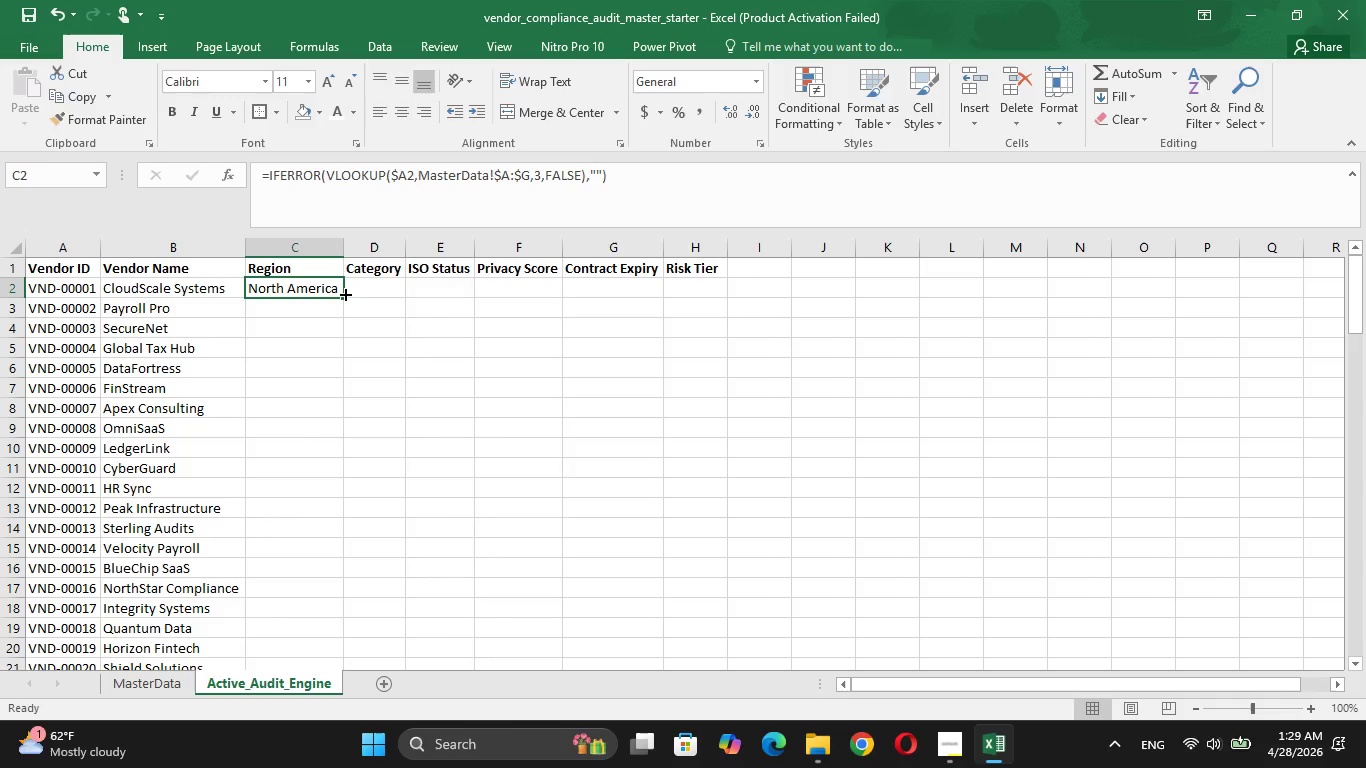 
left_click_drag(start_coordinate=[344, 293], to_coordinate=[354, 641])
 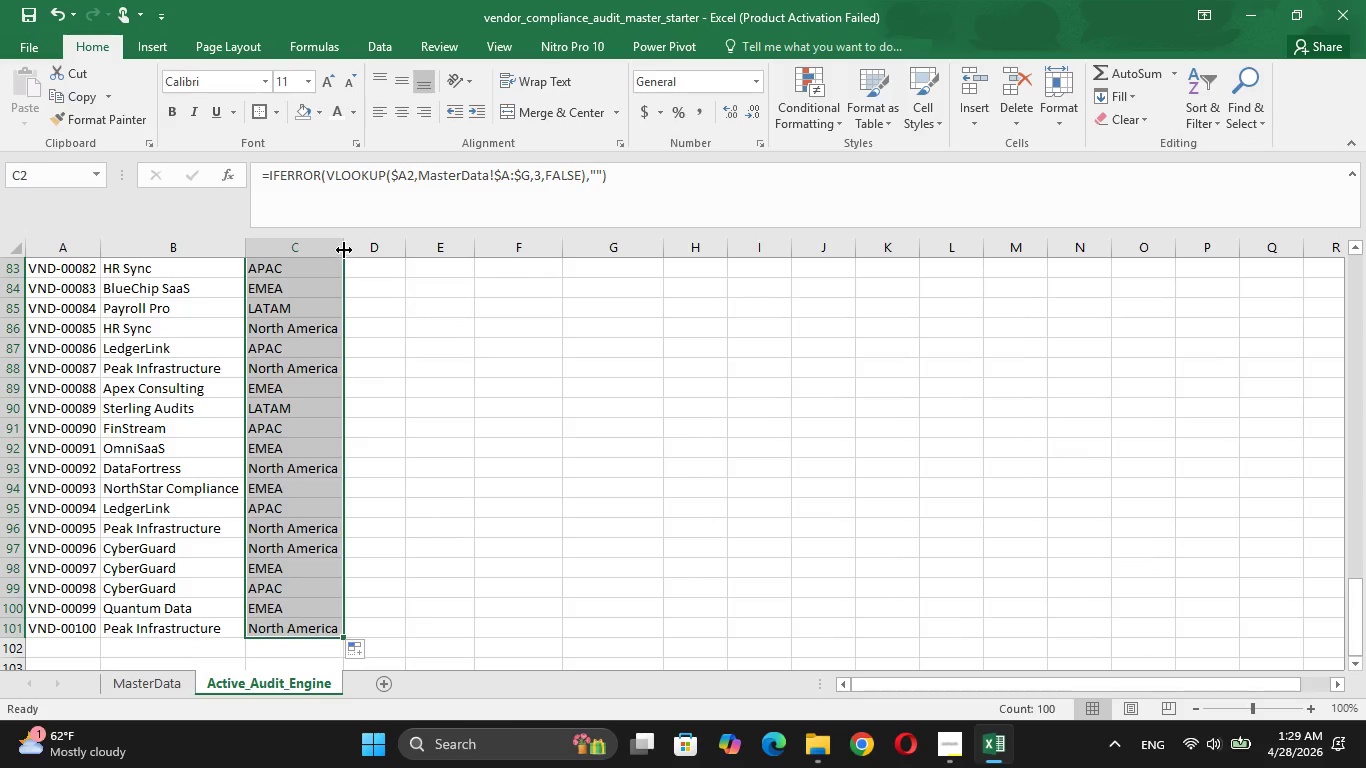 
double_click([344, 246])
 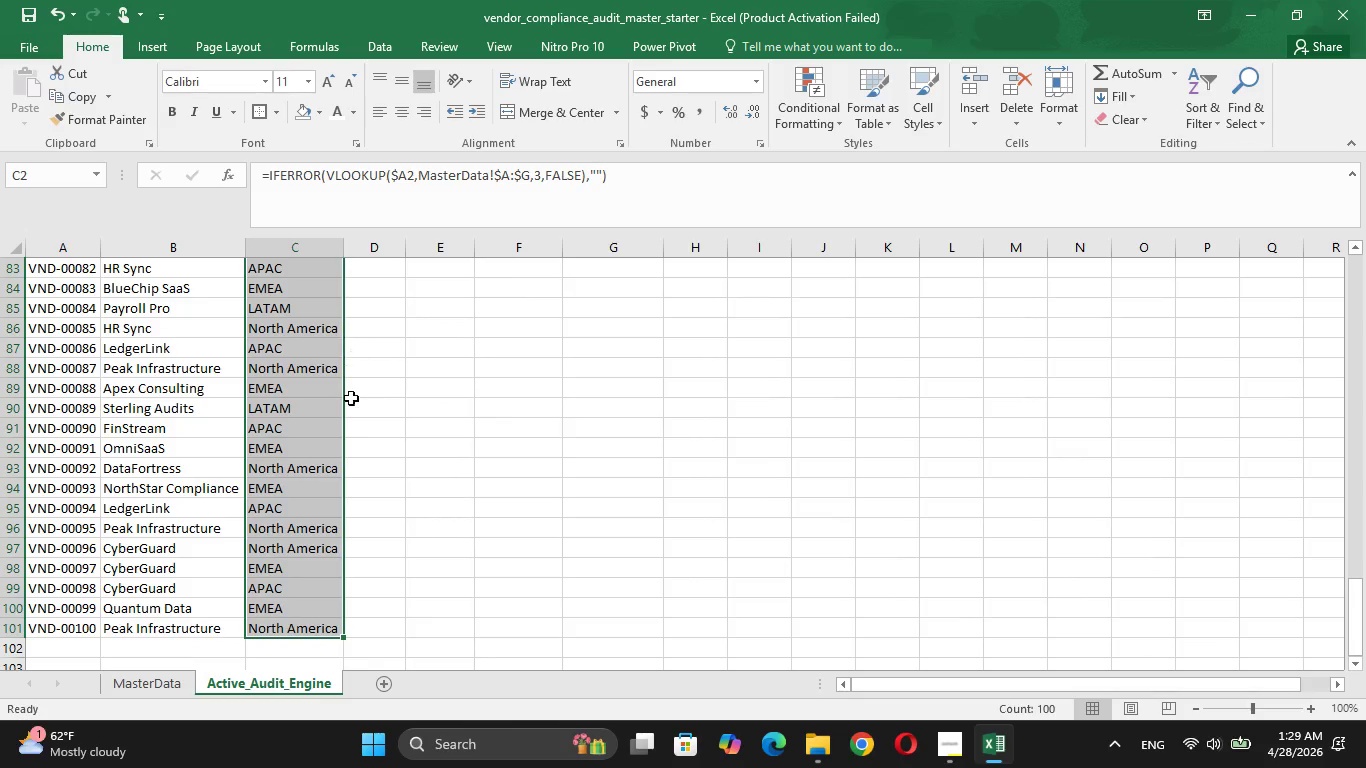 
left_click([356, 428])
 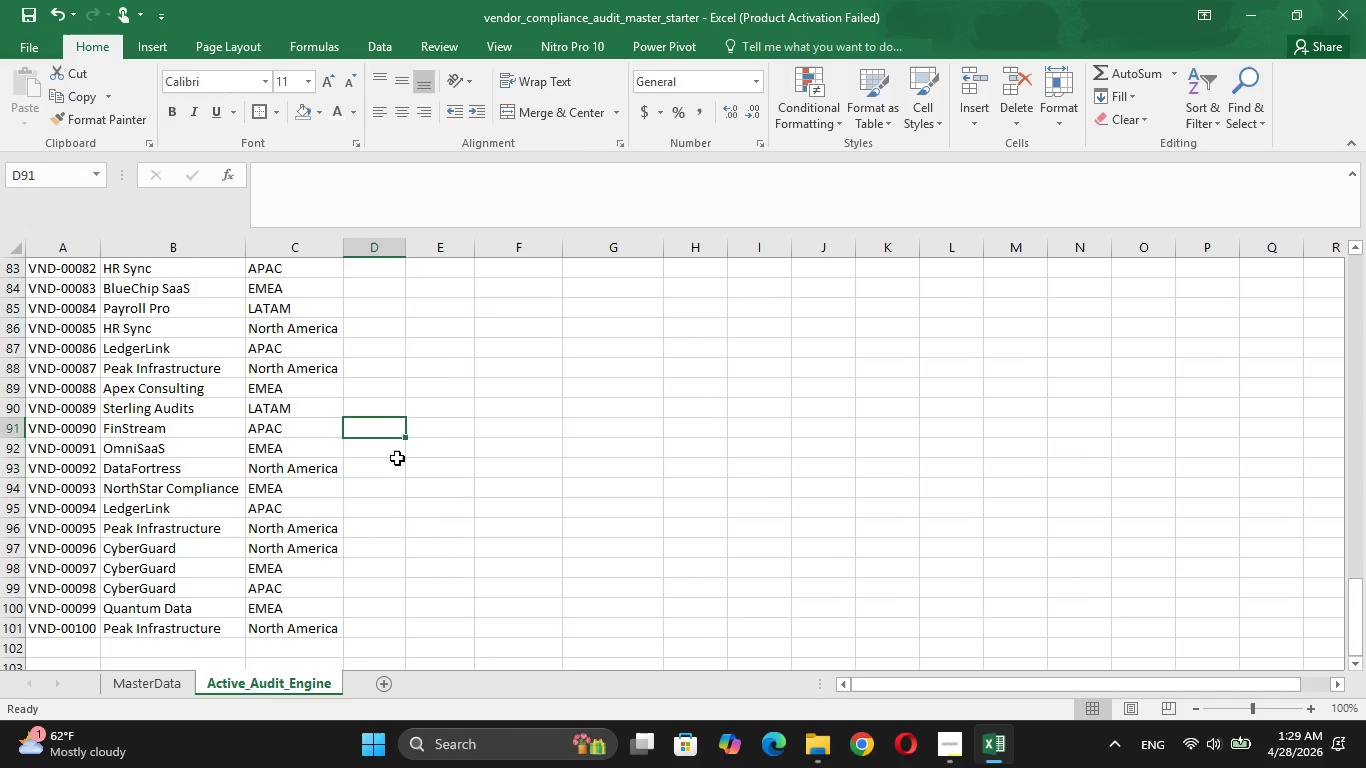 
hold_key(key=ArrowUp, duration=1.5)
 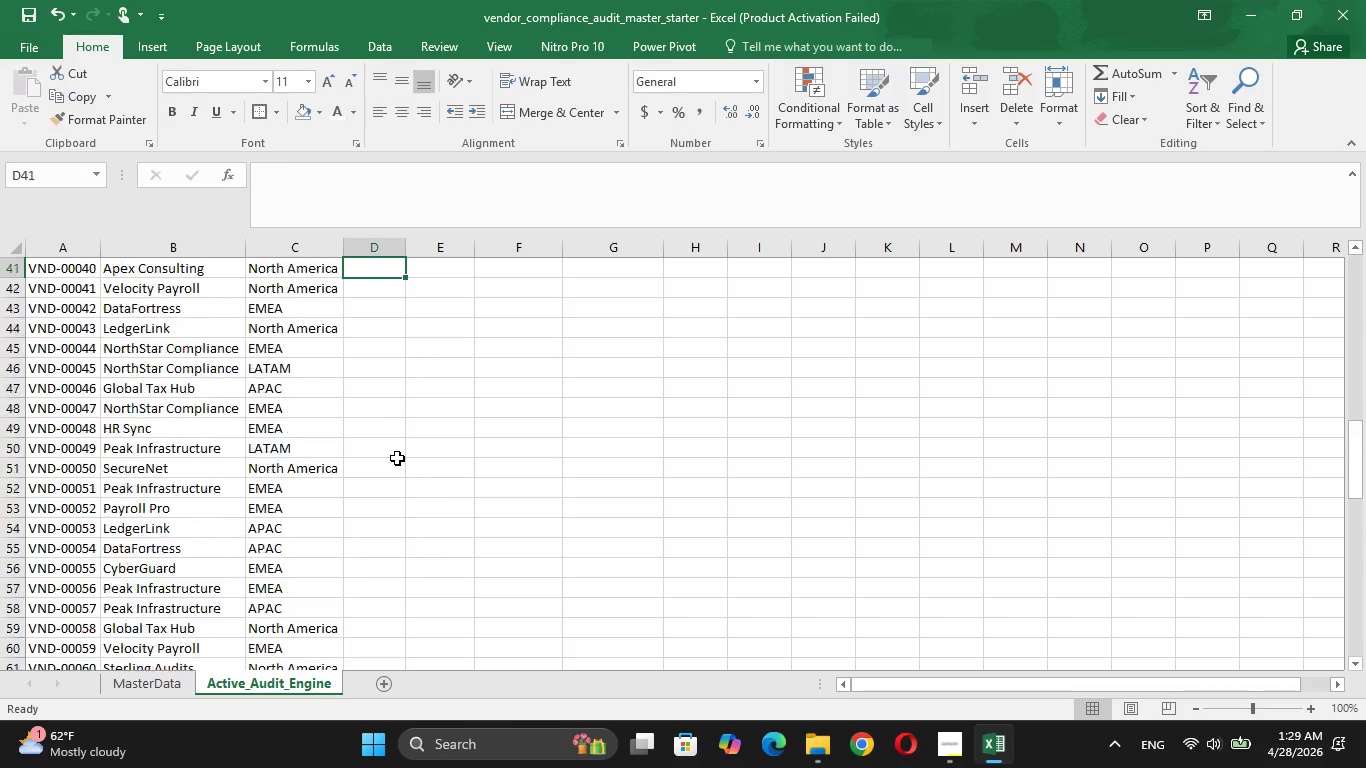 
hold_key(key=ArrowUp, duration=1.51)
 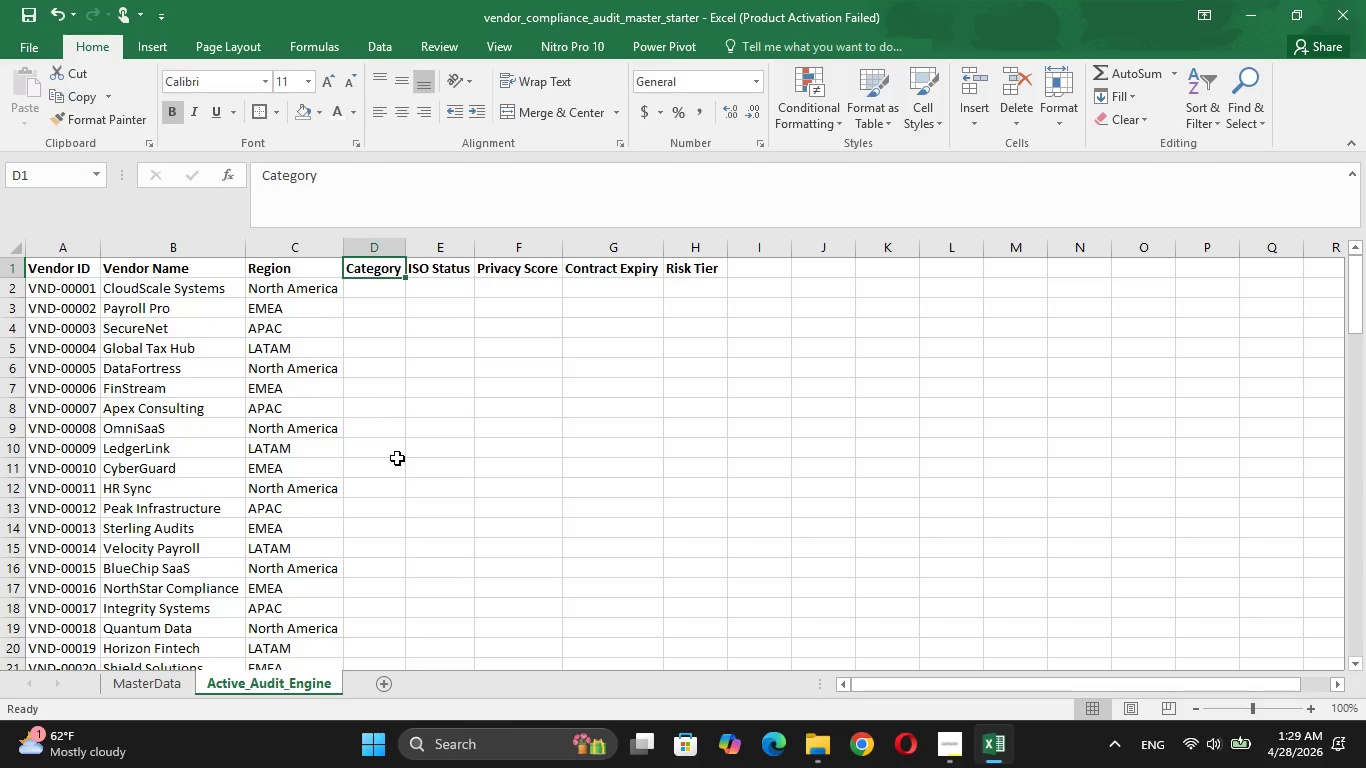 
hold_key(key=ArrowUp, duration=0.56)
 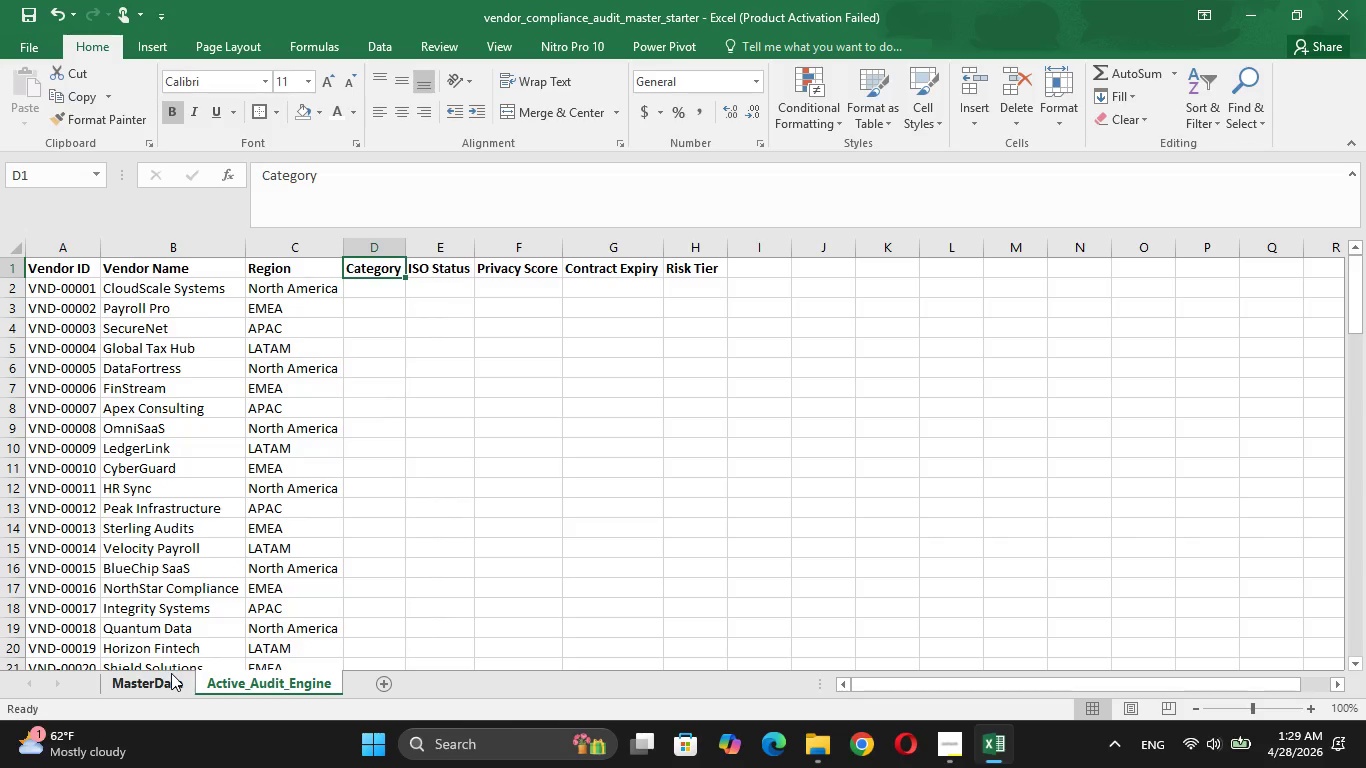 
left_click([167, 674])
 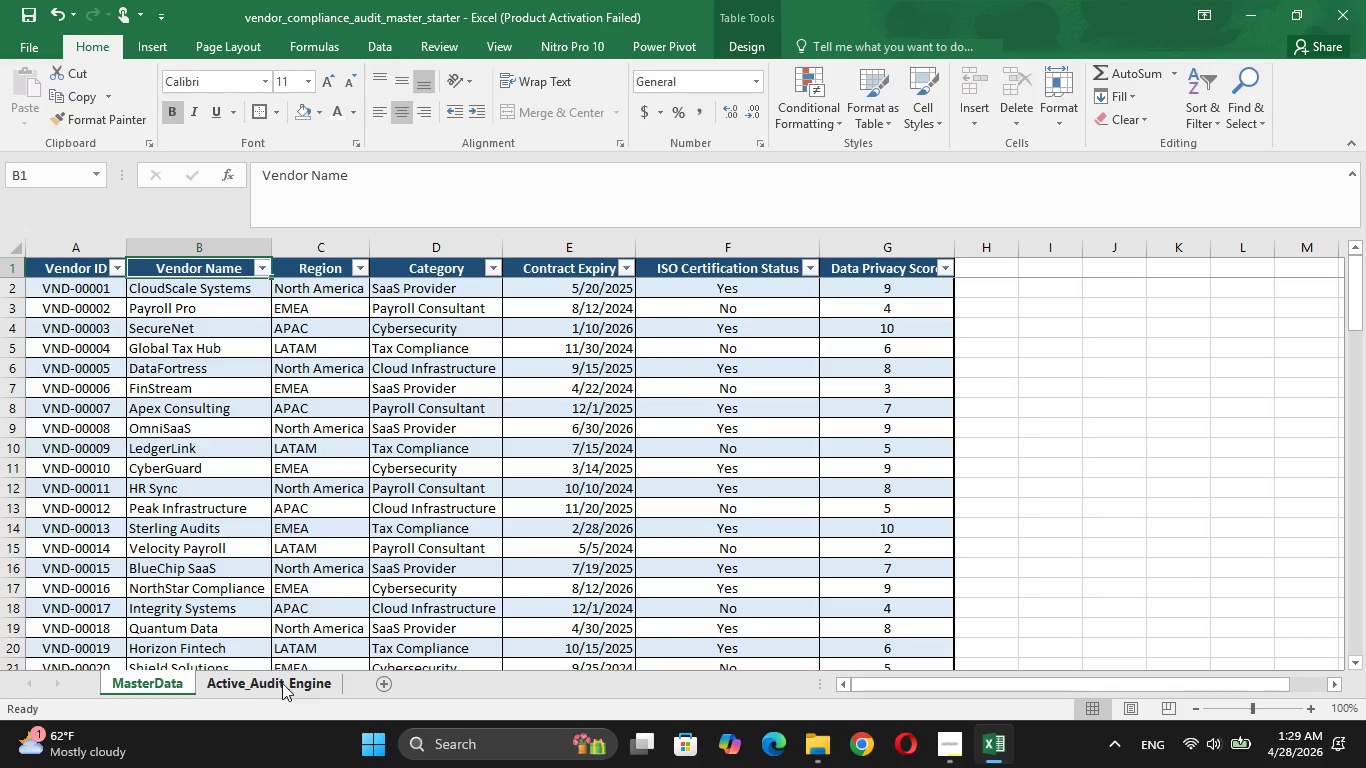 
left_click([282, 683])
 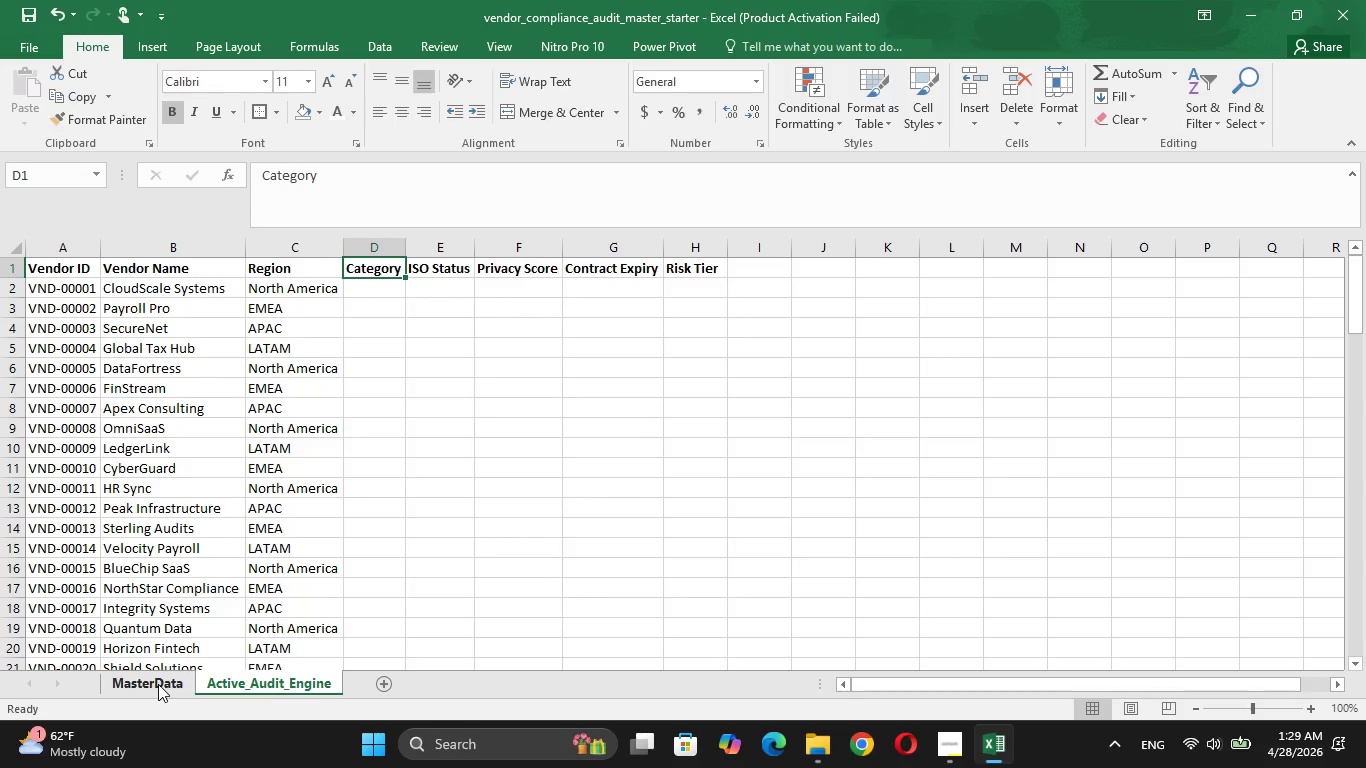 
wait(19.05)
 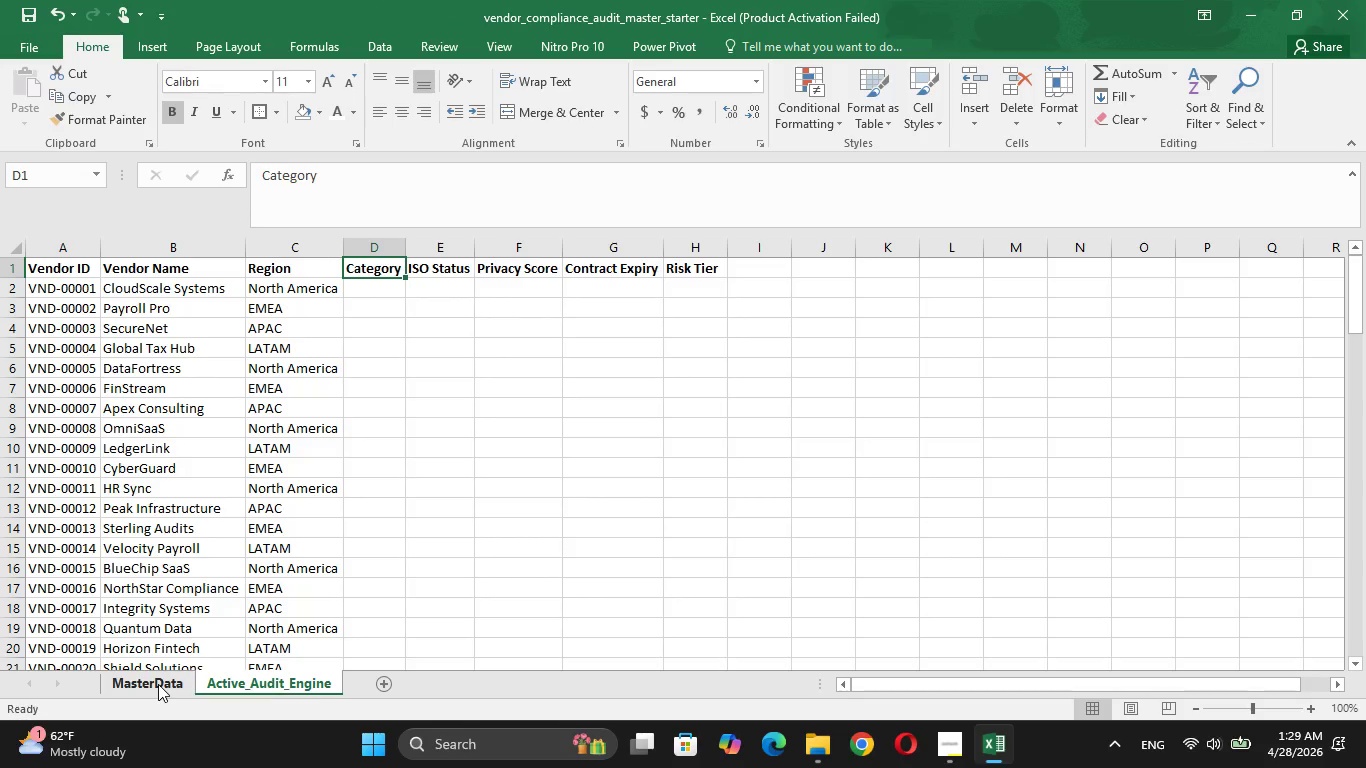 
left_click([158, 684])
 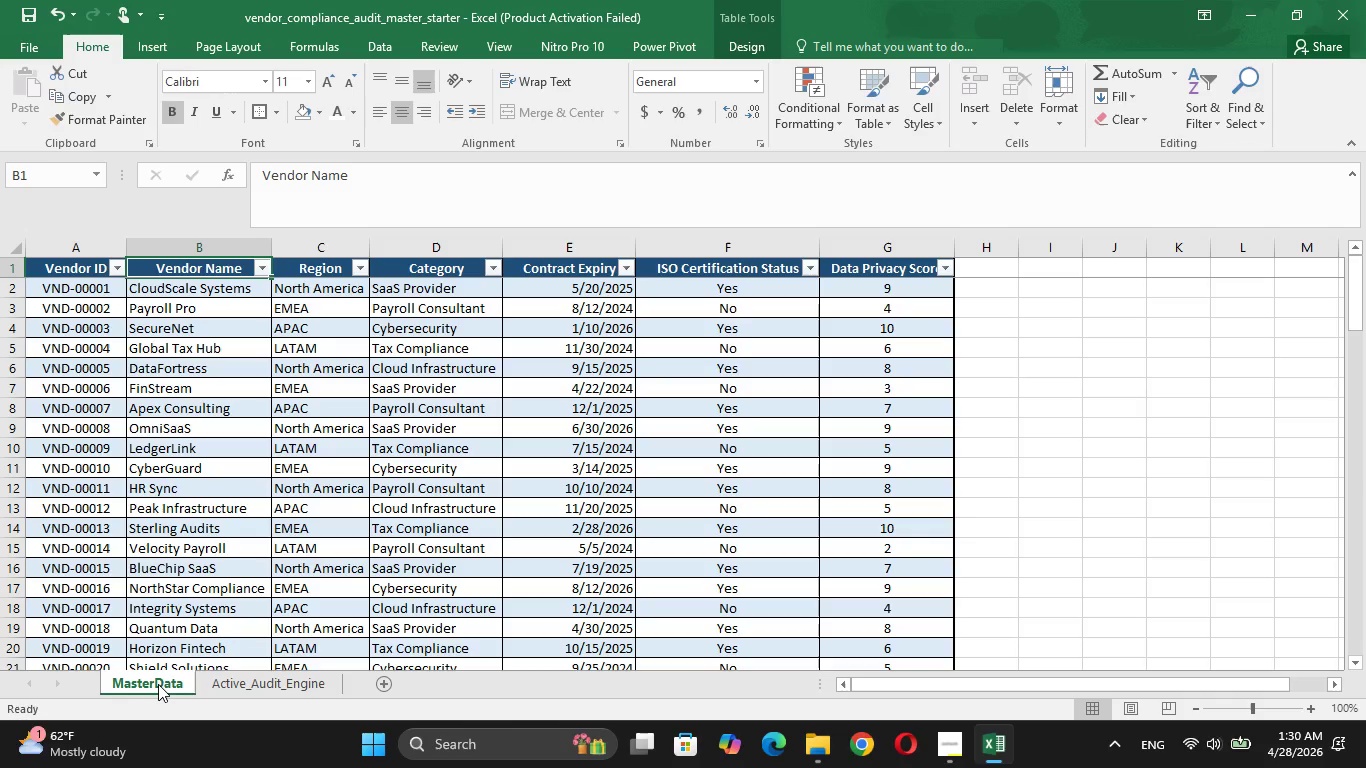 
wait(30.72)
 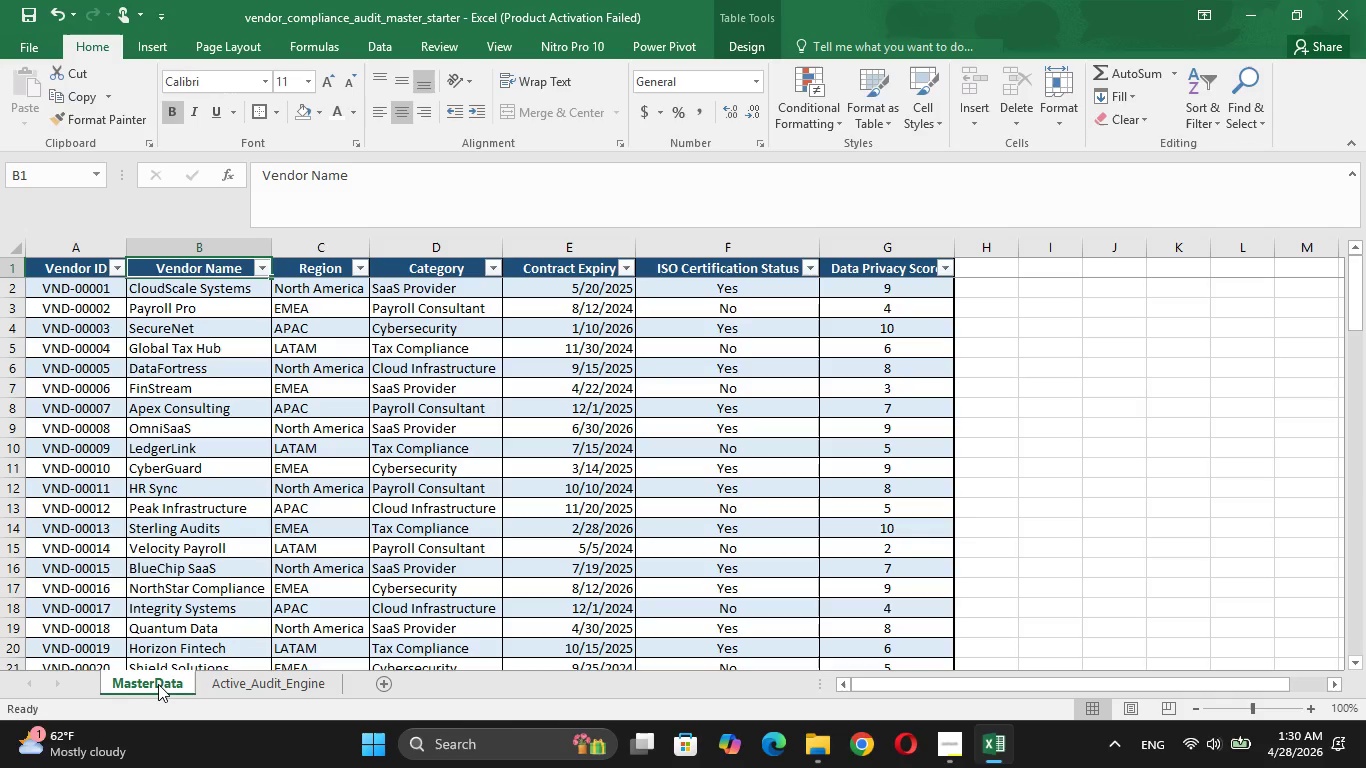 
double_click([156, 682])
 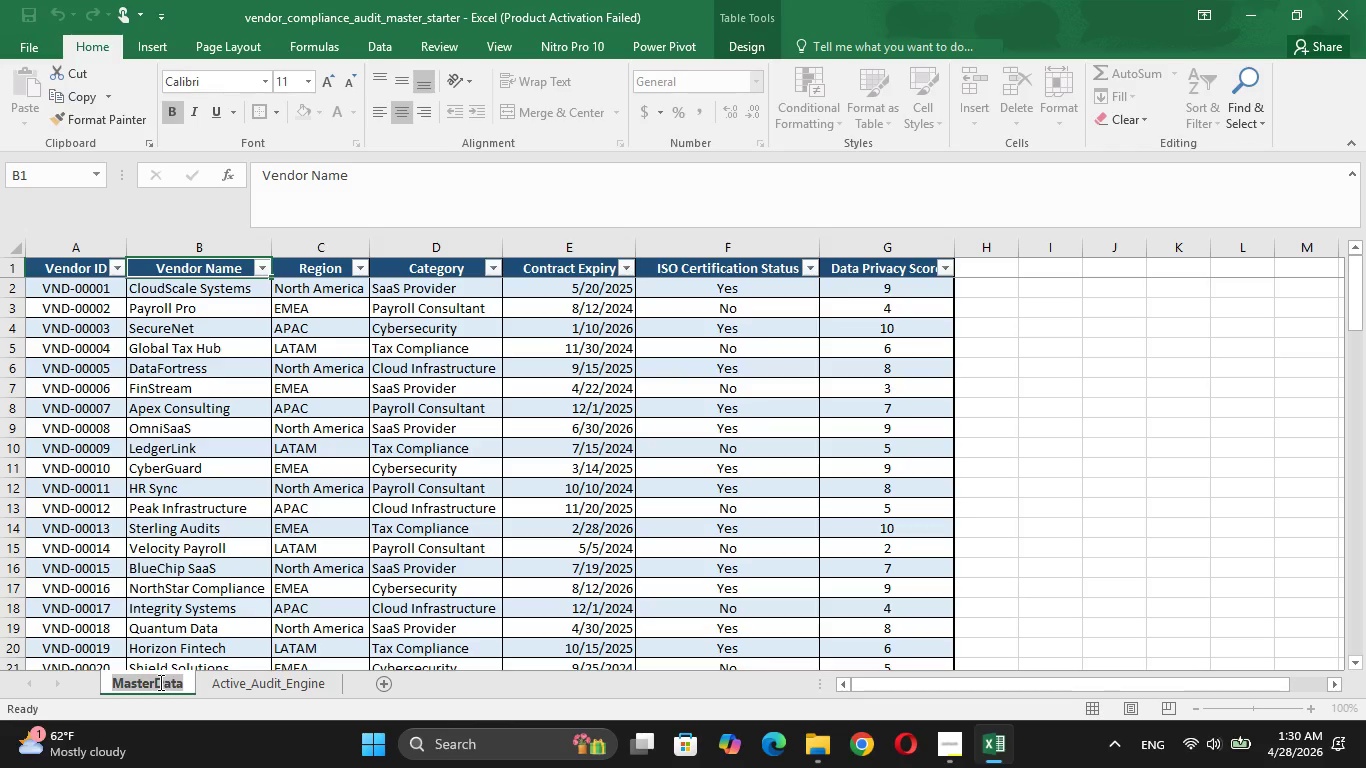 
left_click([159, 682])
 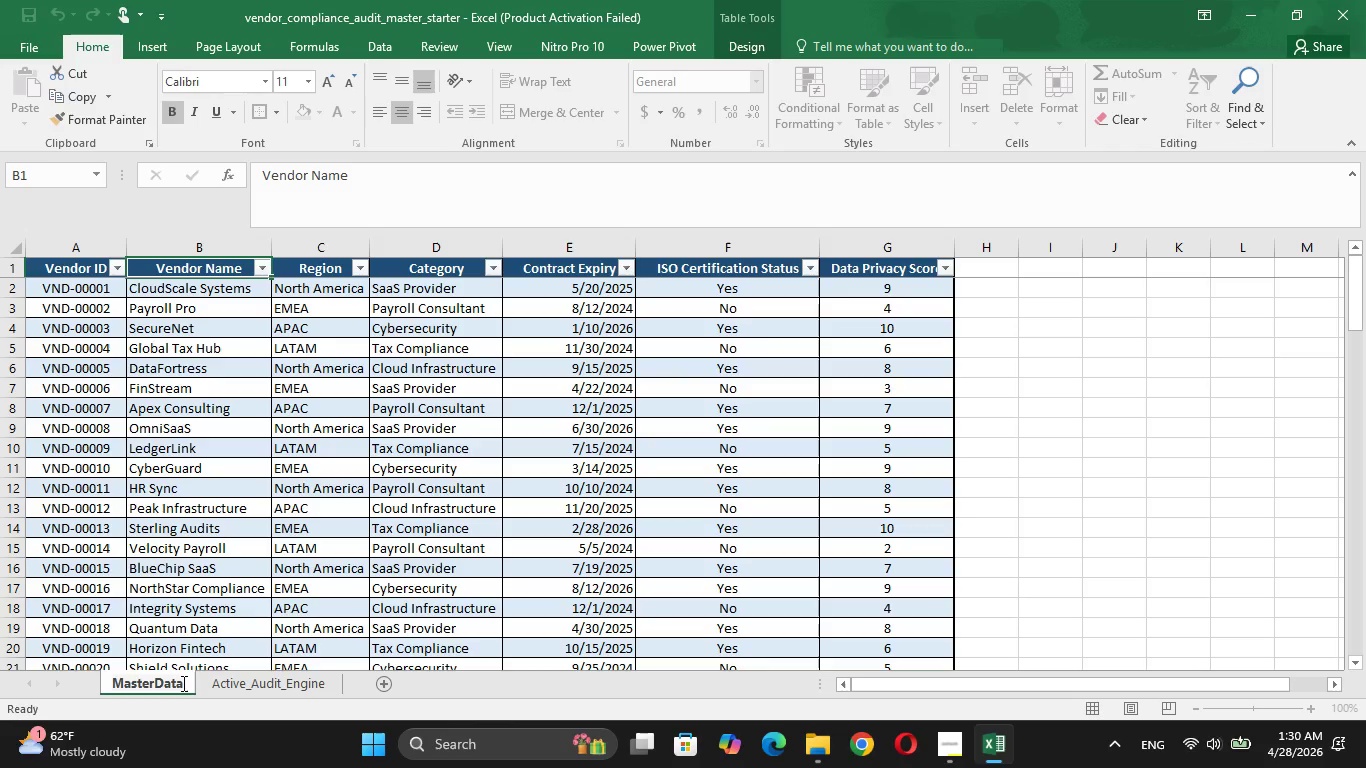 
left_click([182, 683])
 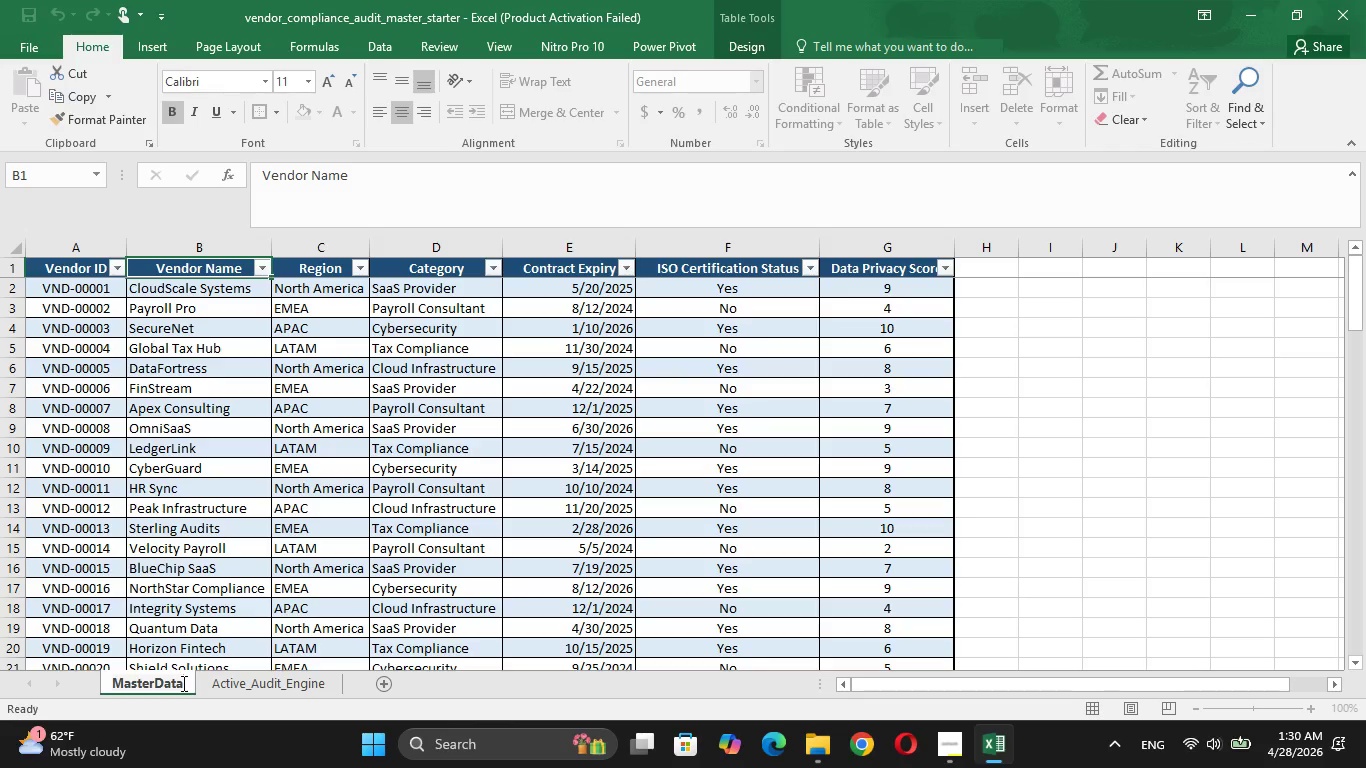 
key(Backspace)
 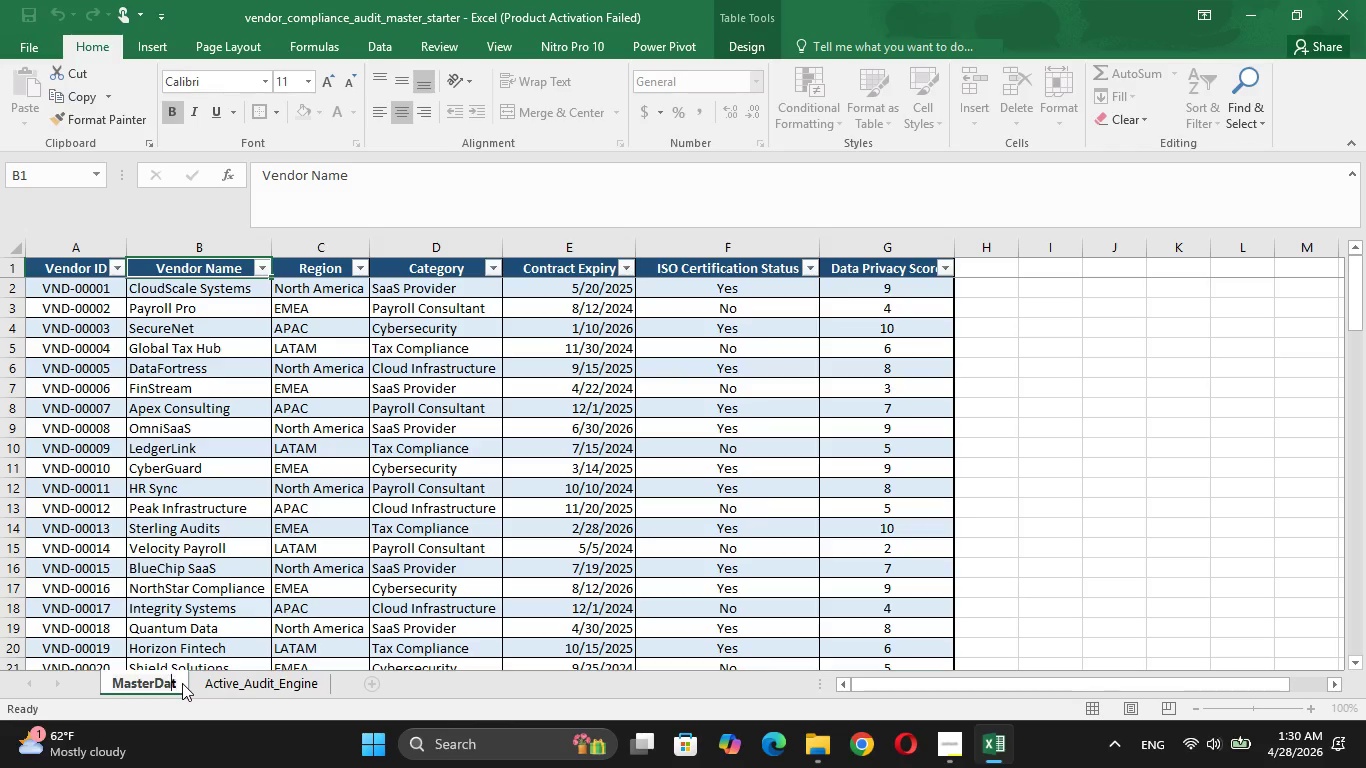 
key(Backspace)
 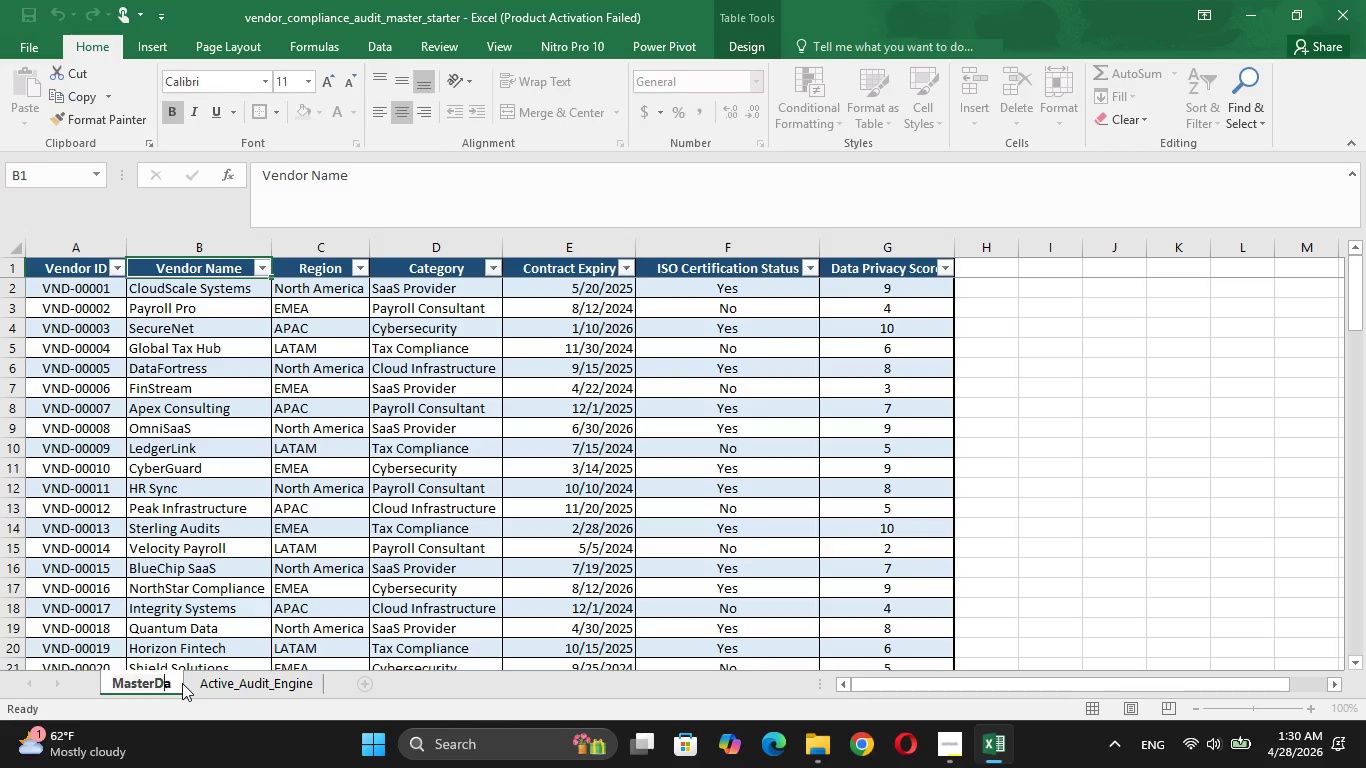 
key(Backspace)
 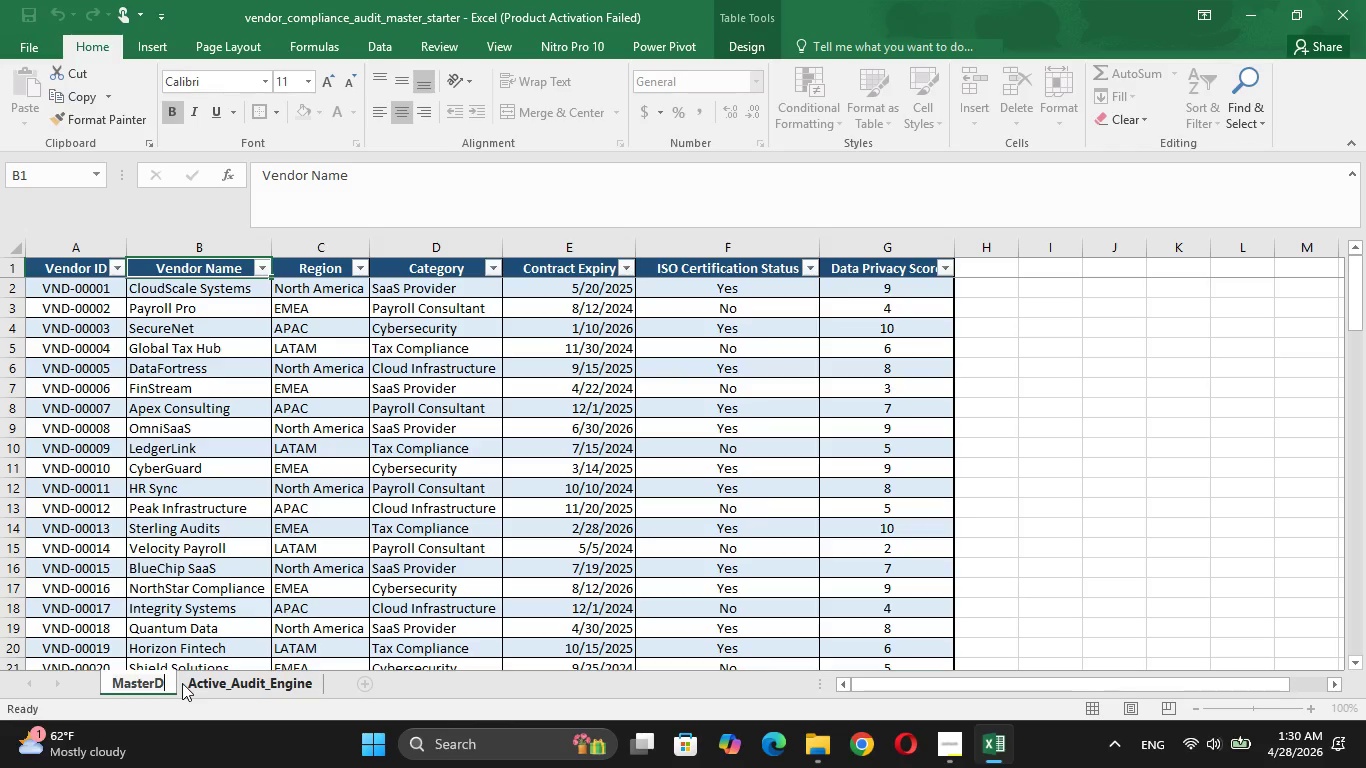 
key(Backspace)
 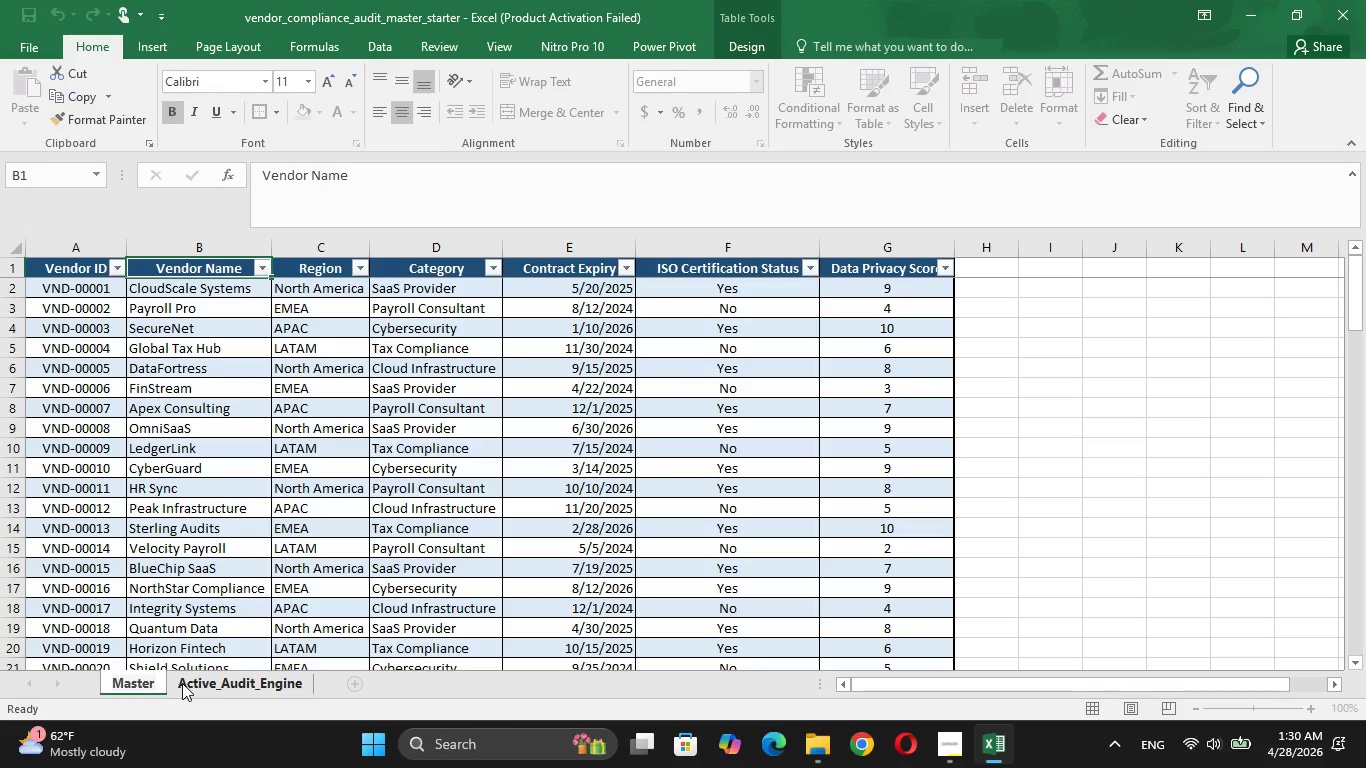 
hold_key(key=Enter, duration=0.39)
 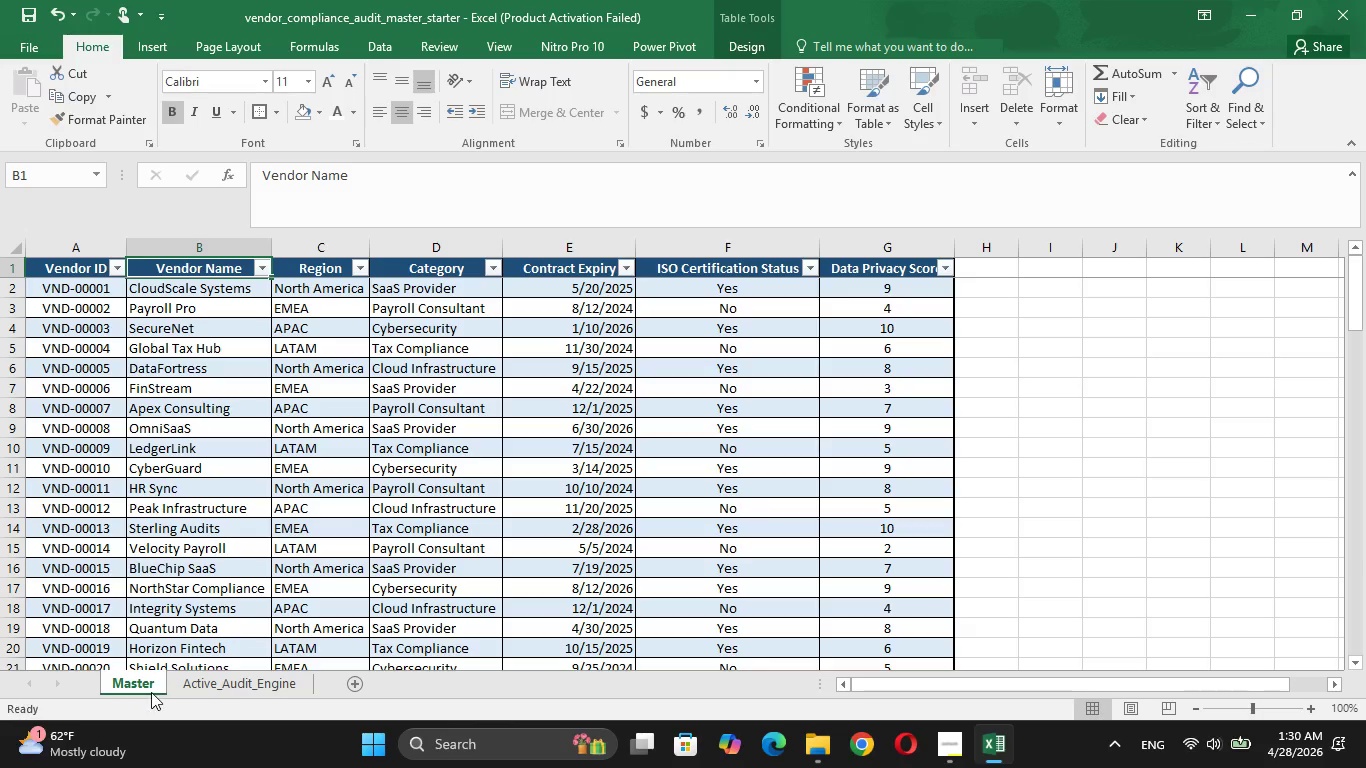 
left_click([153, 687])
 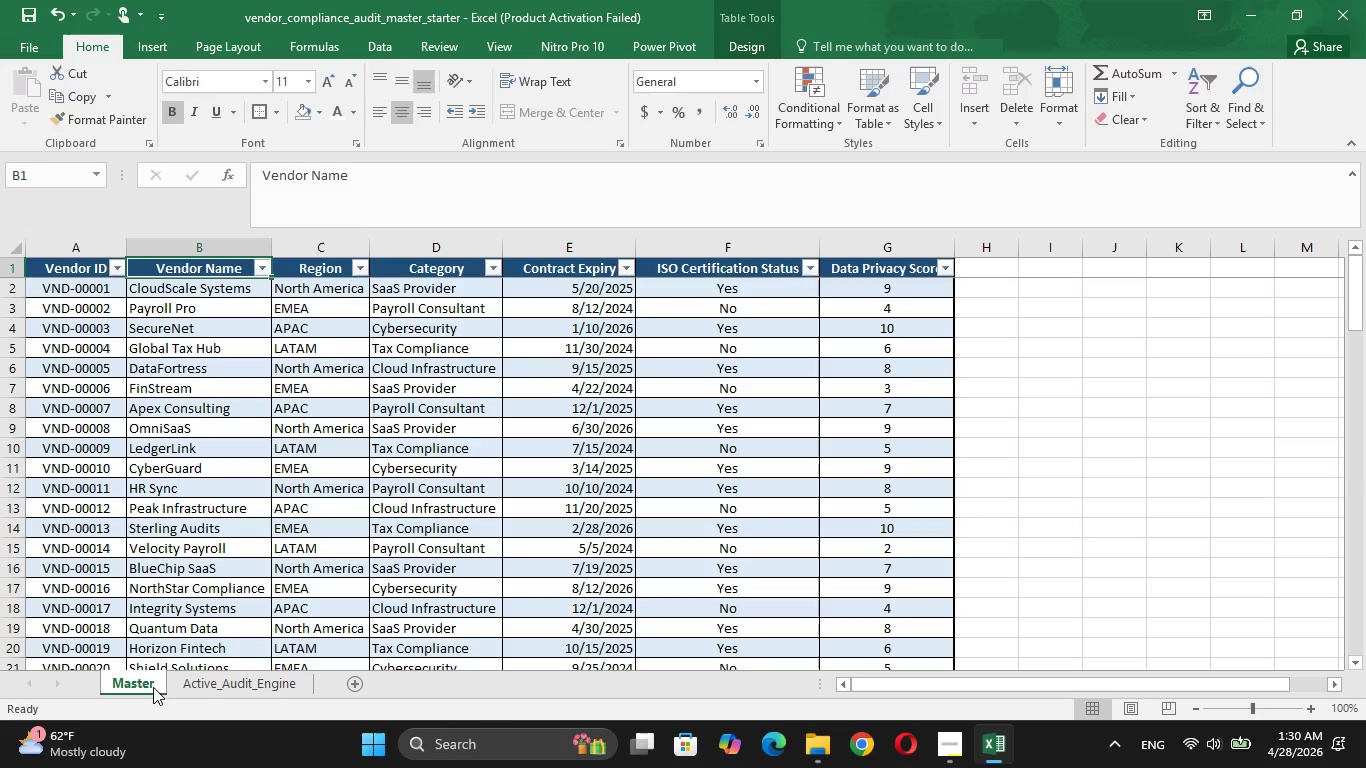 
double_click([153, 687])
 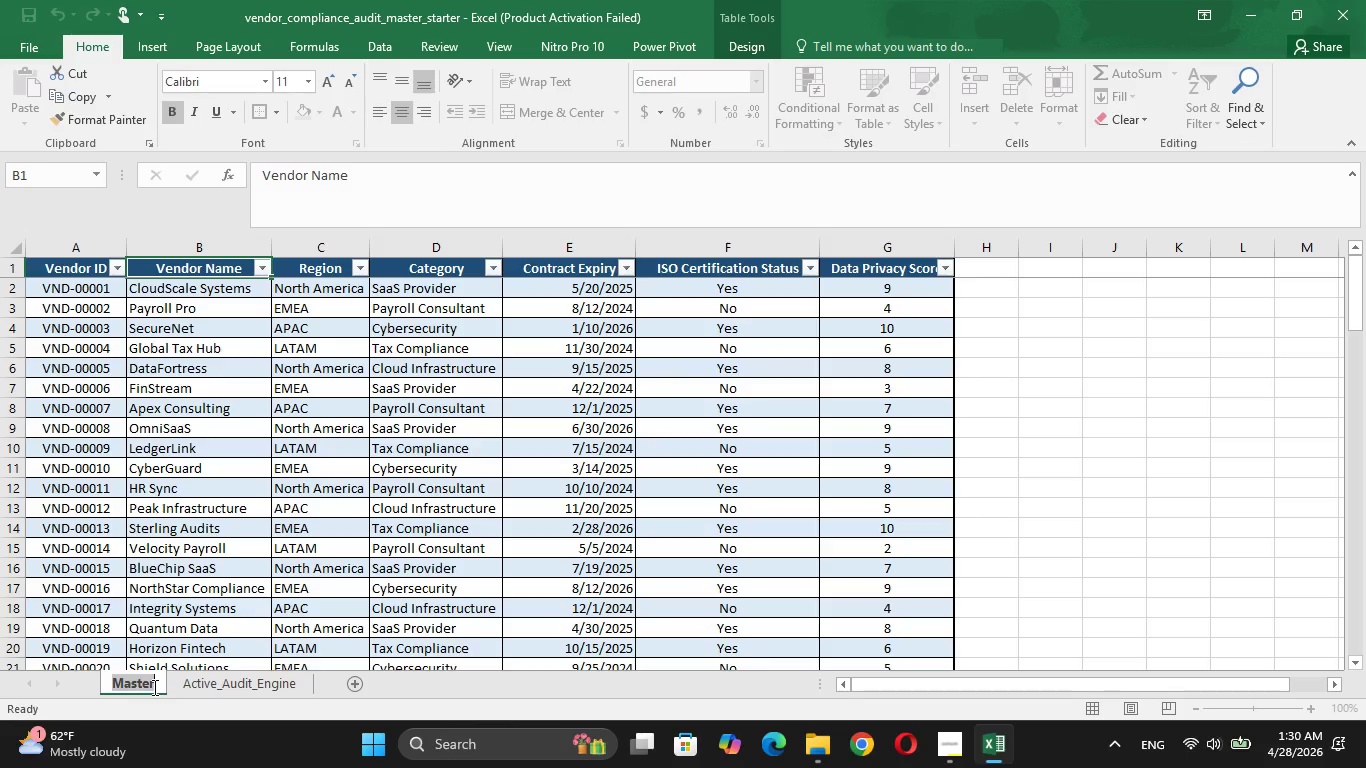 
triple_click([153, 687])
 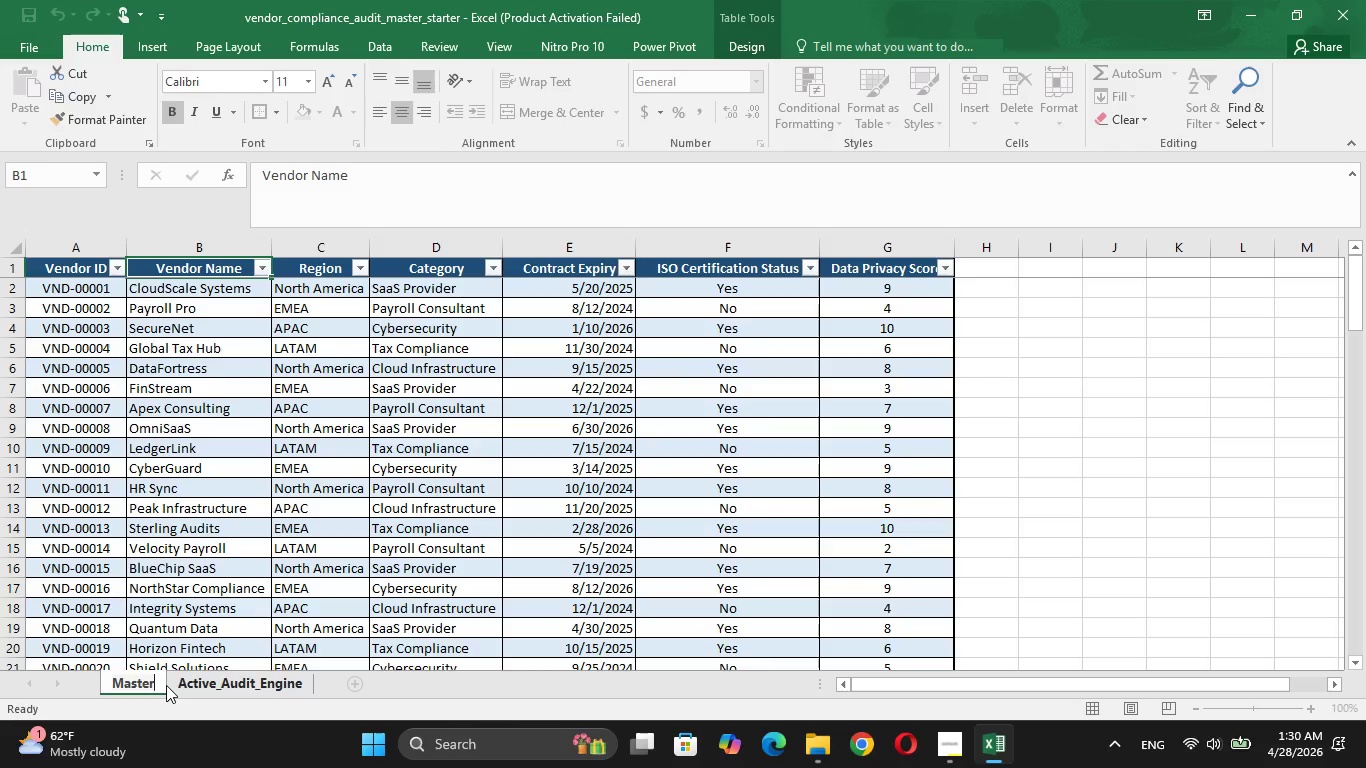 
type(_Vendor_Directory)
 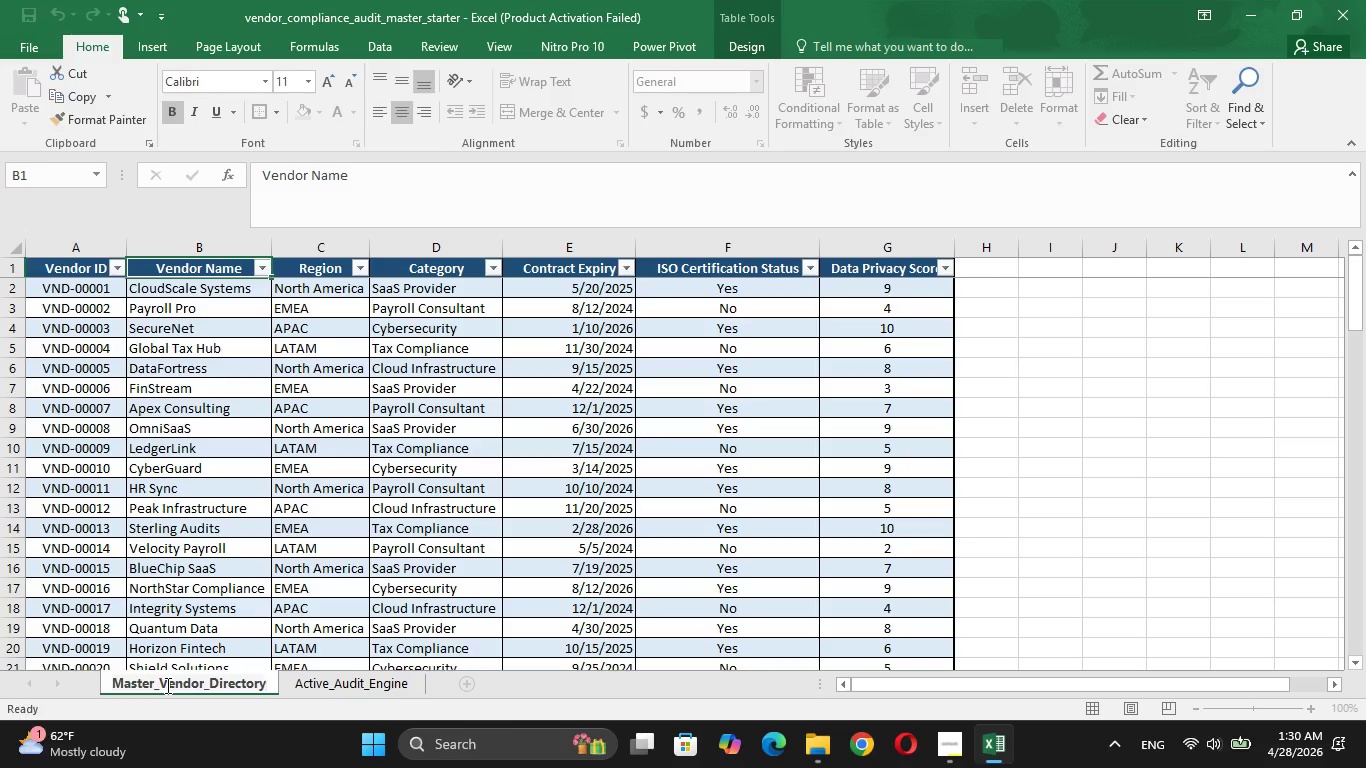 
left_click([285, 709])
 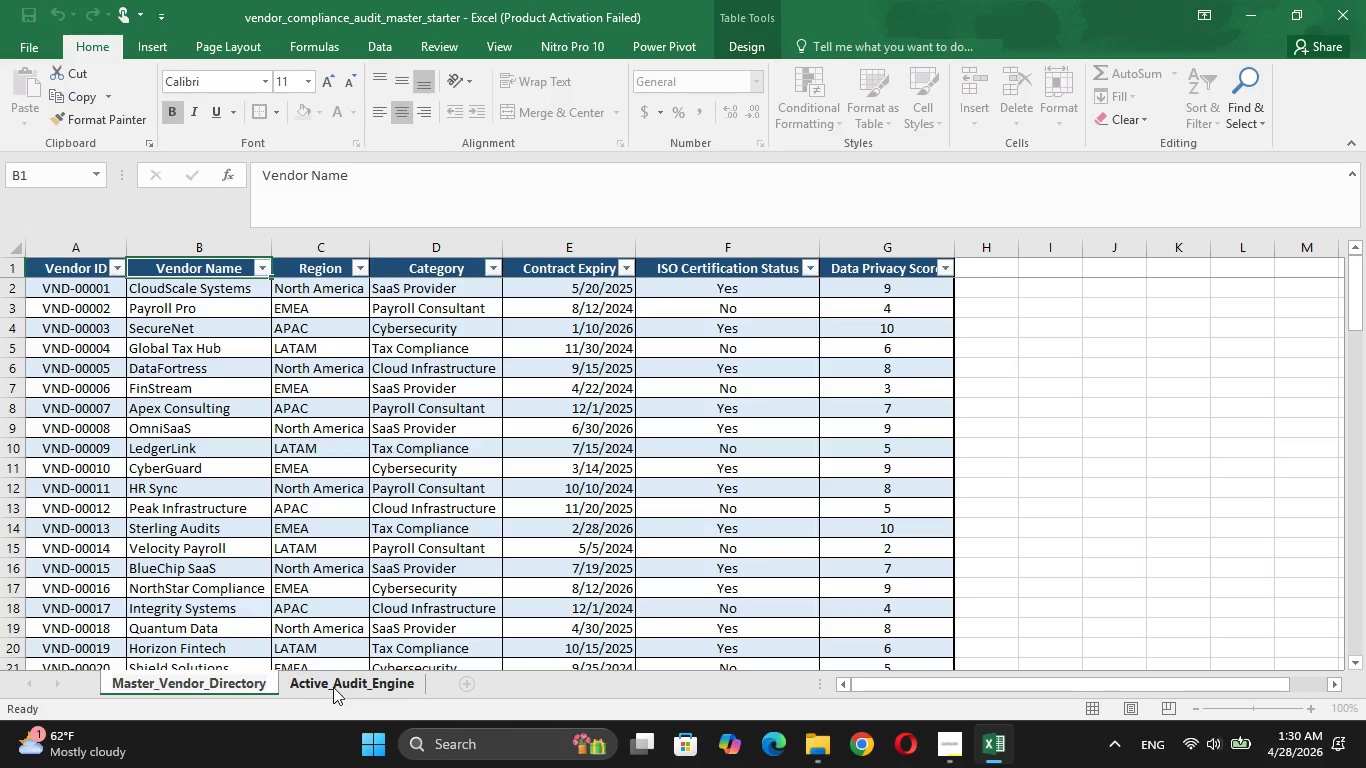 
left_click([333, 687])
 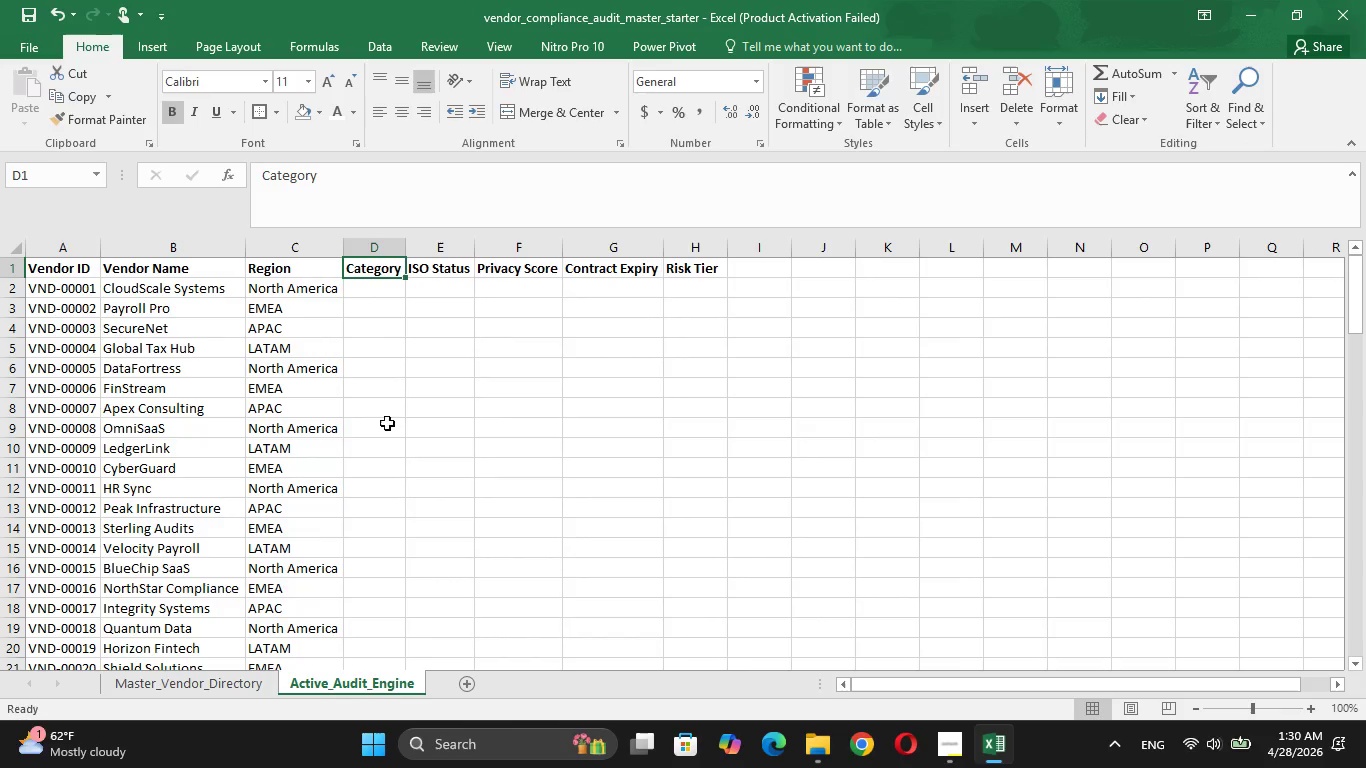 
left_click([327, 426])
 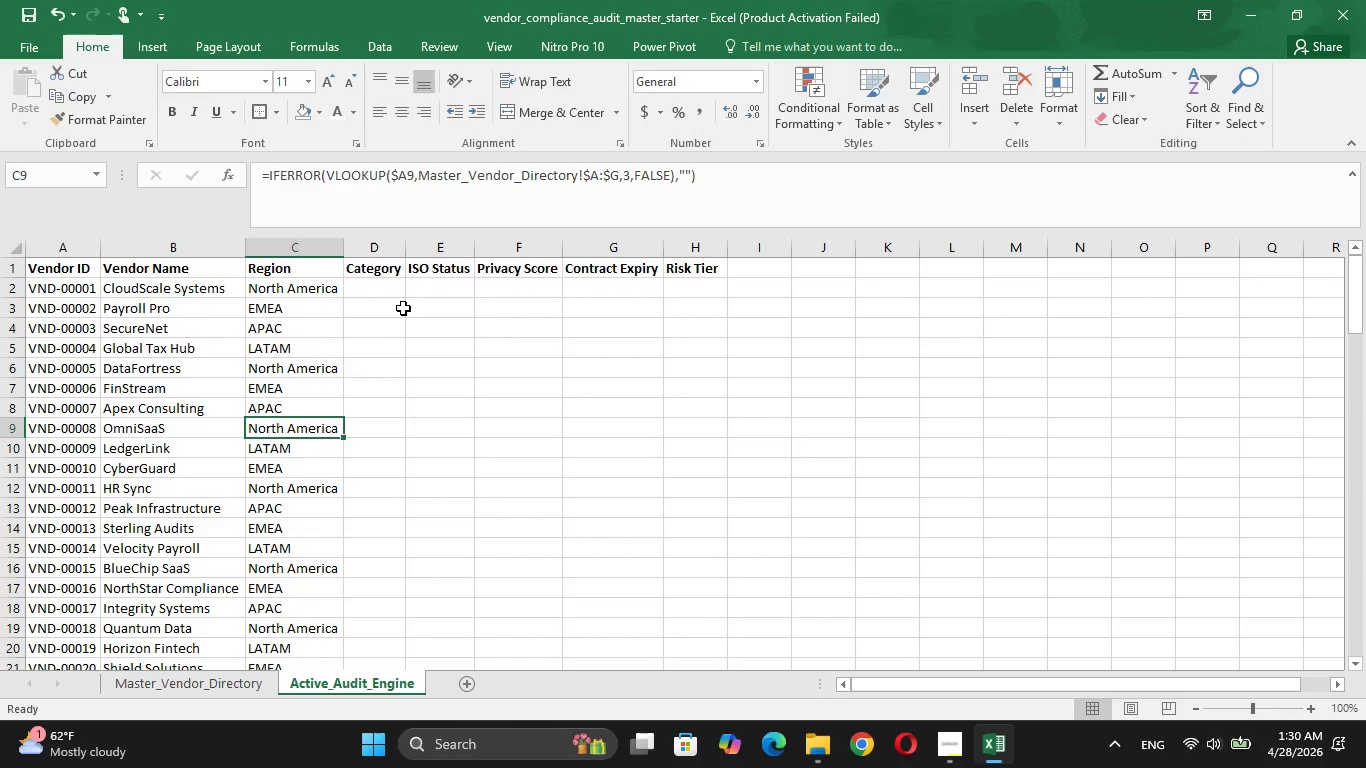 
left_click([381, 289])
 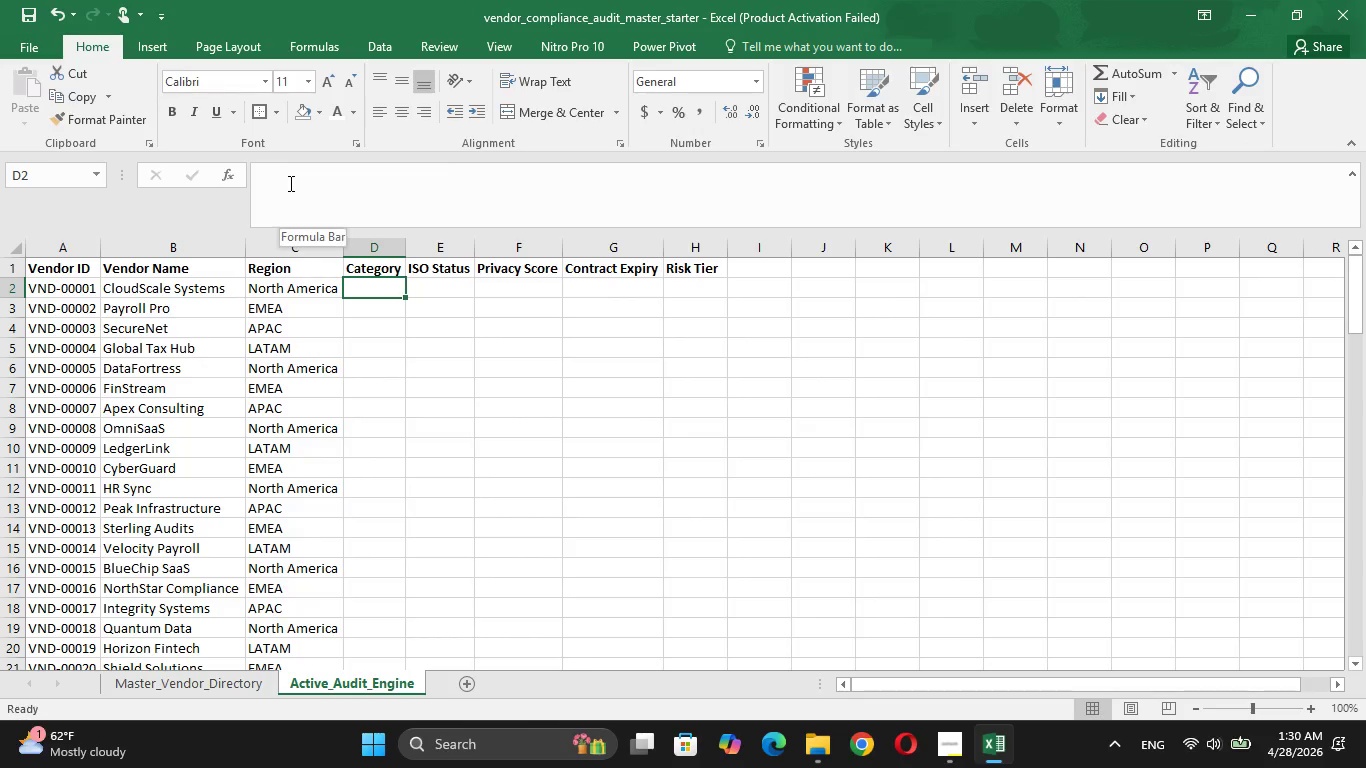 
left_click([289, 183])
 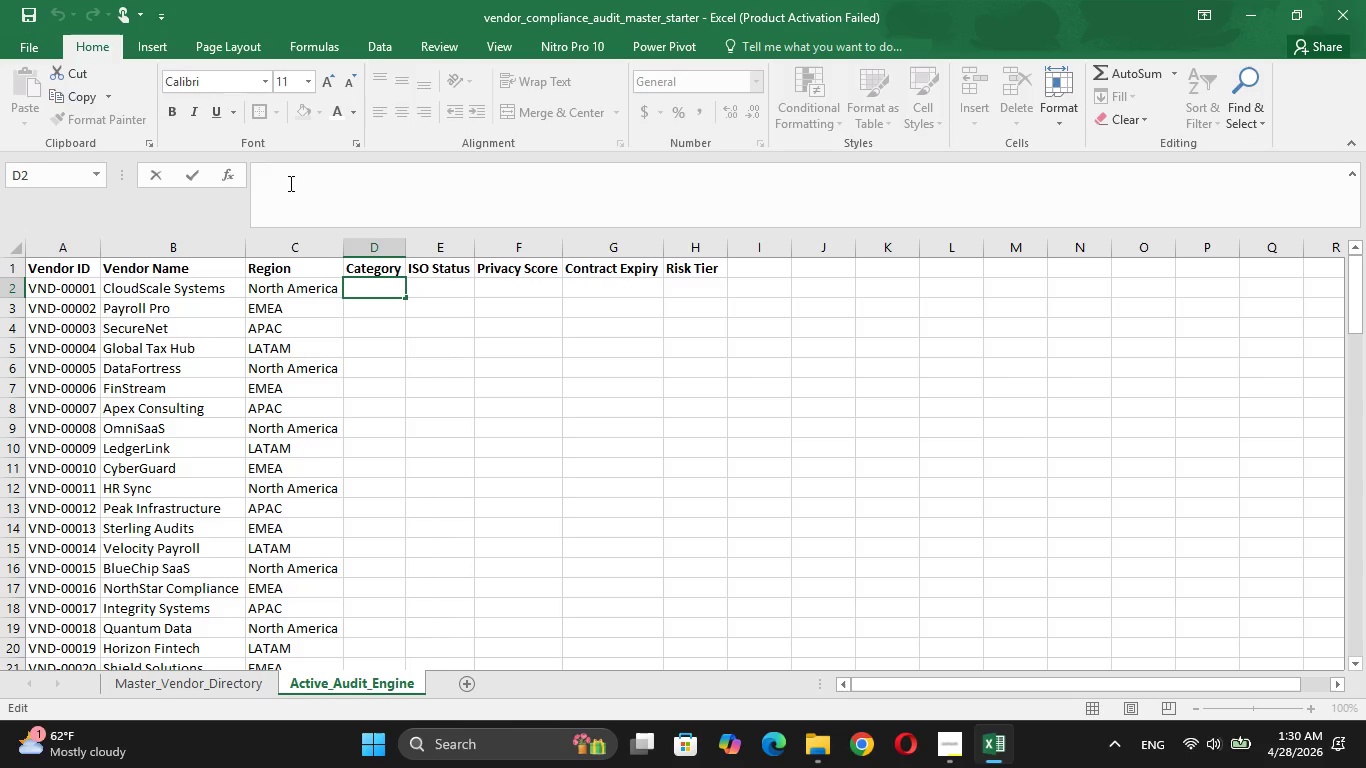 
key(Equal)
 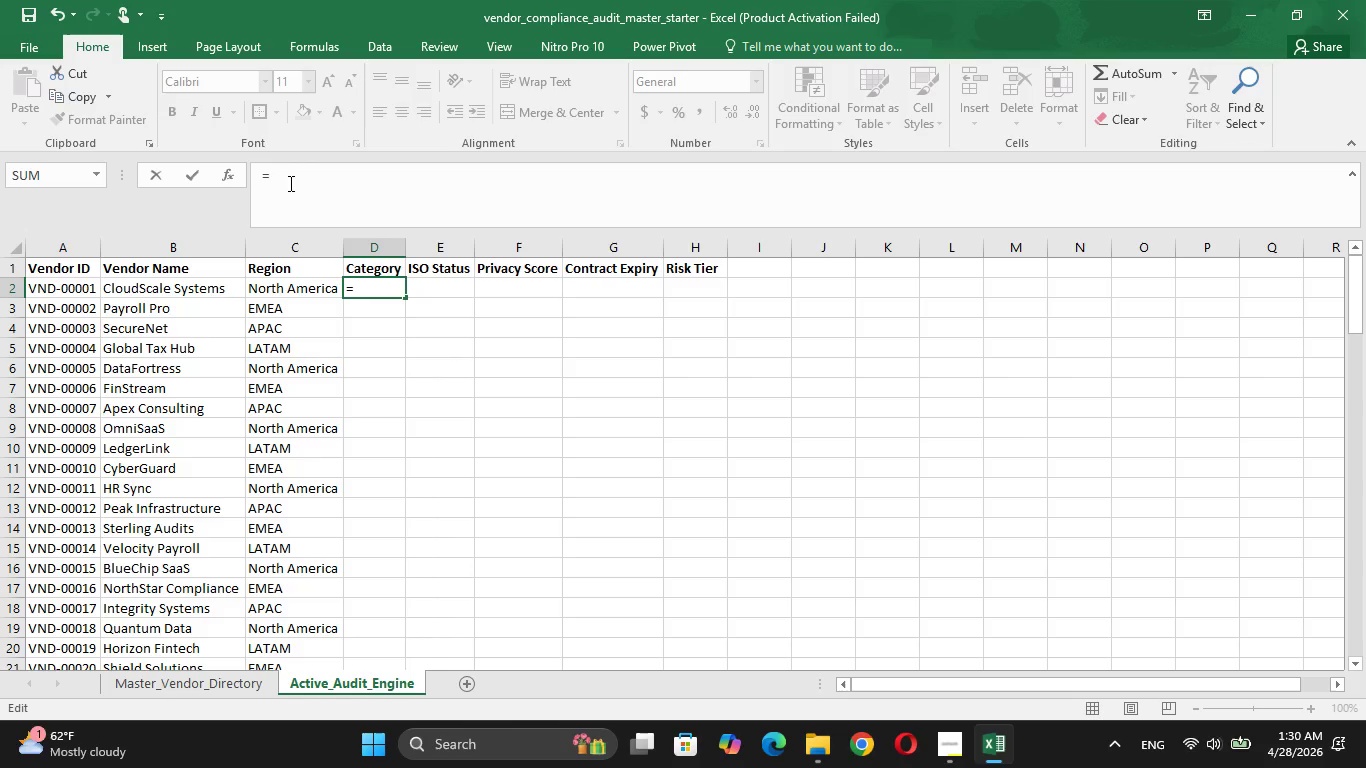 
wait(9.7)
 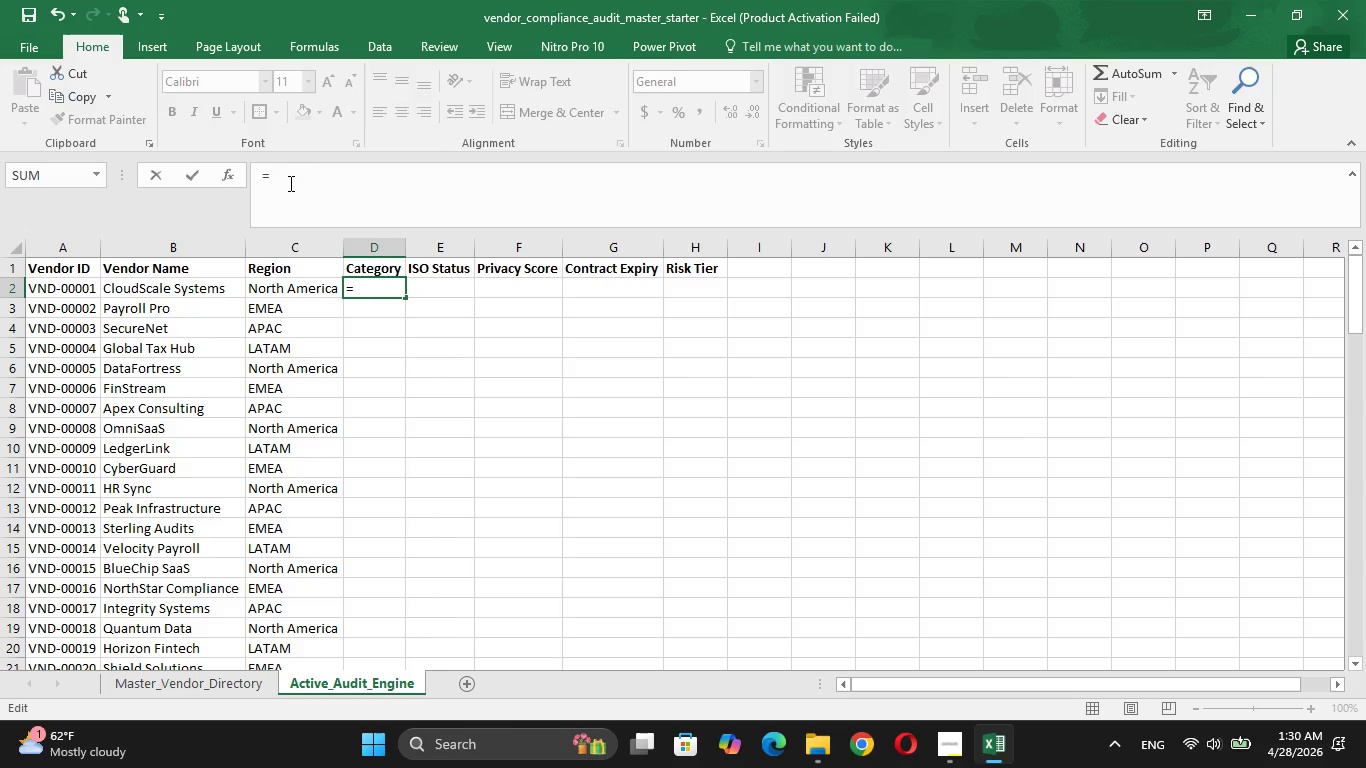 
key(CapsLock)
 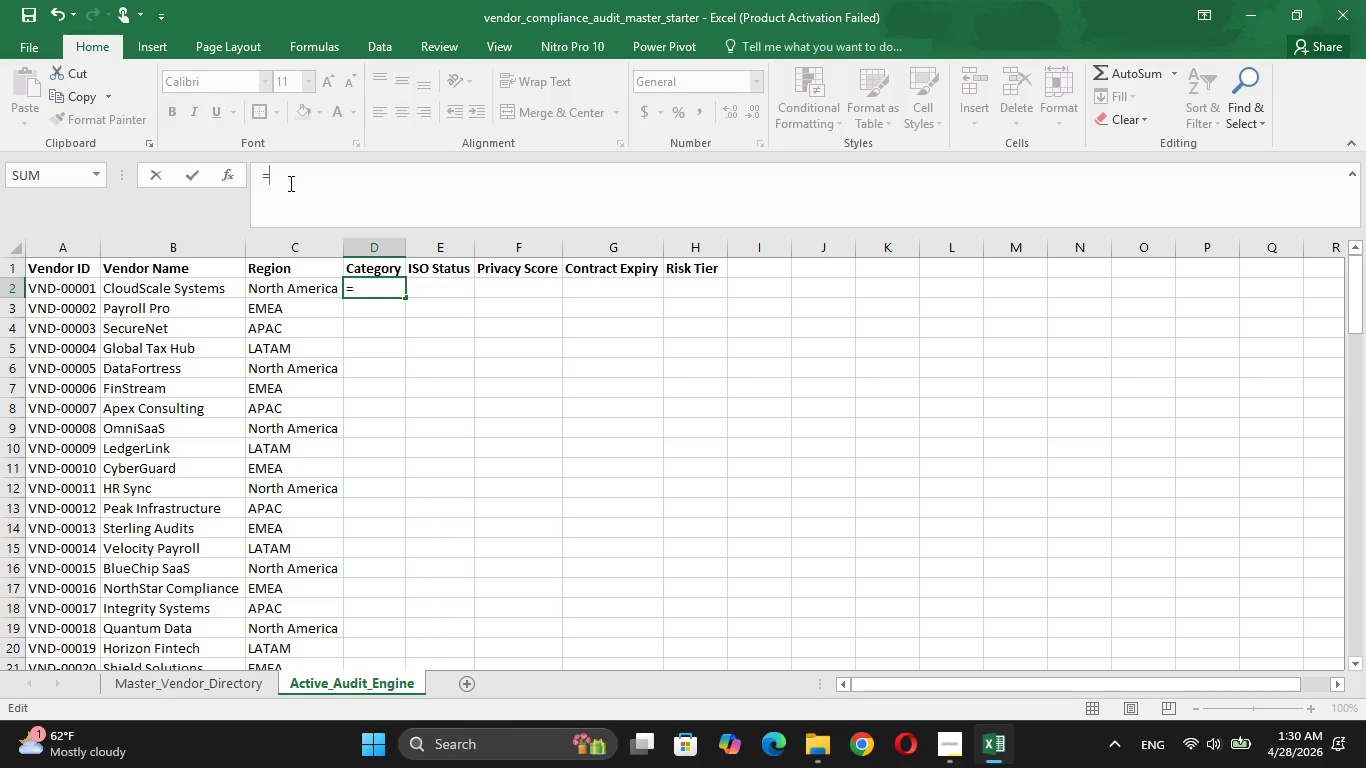 
key(I)
 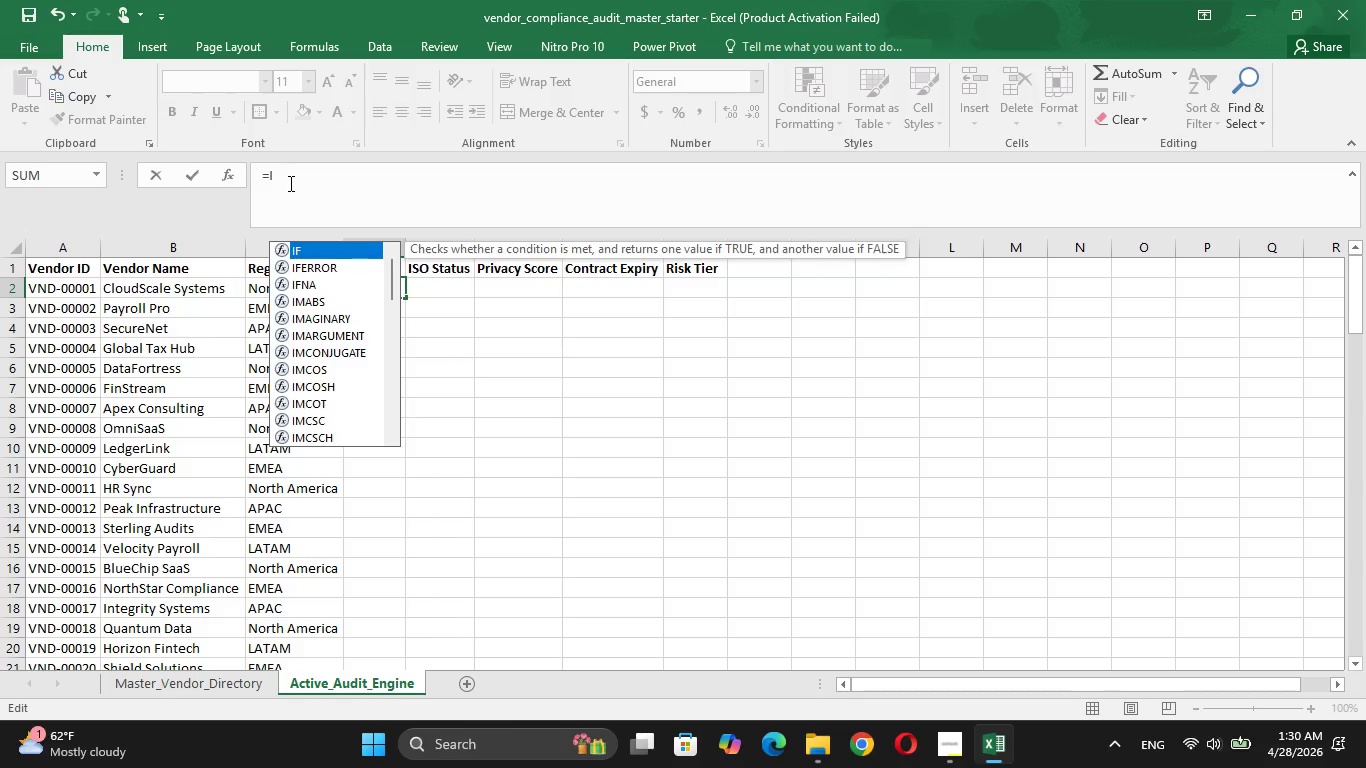 
key(ArrowDown)
 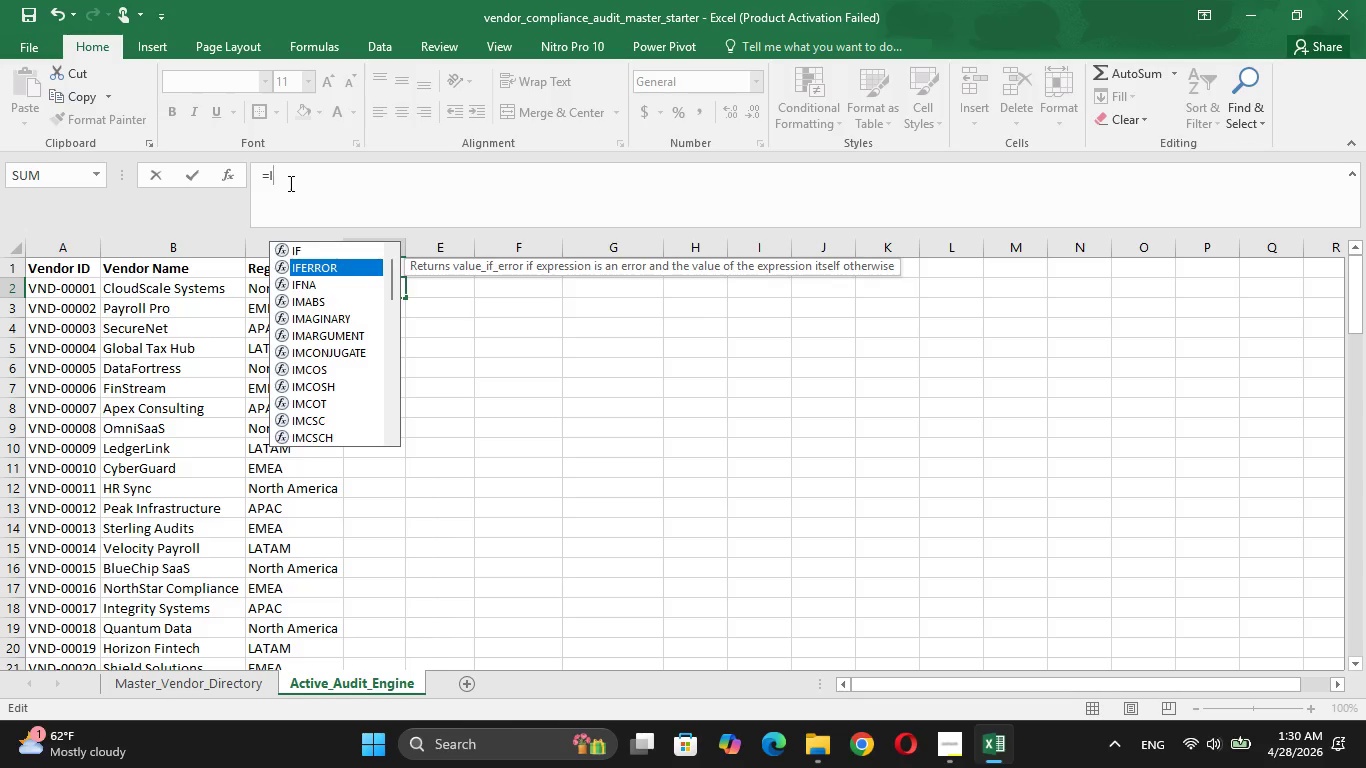 
key(Tab)
 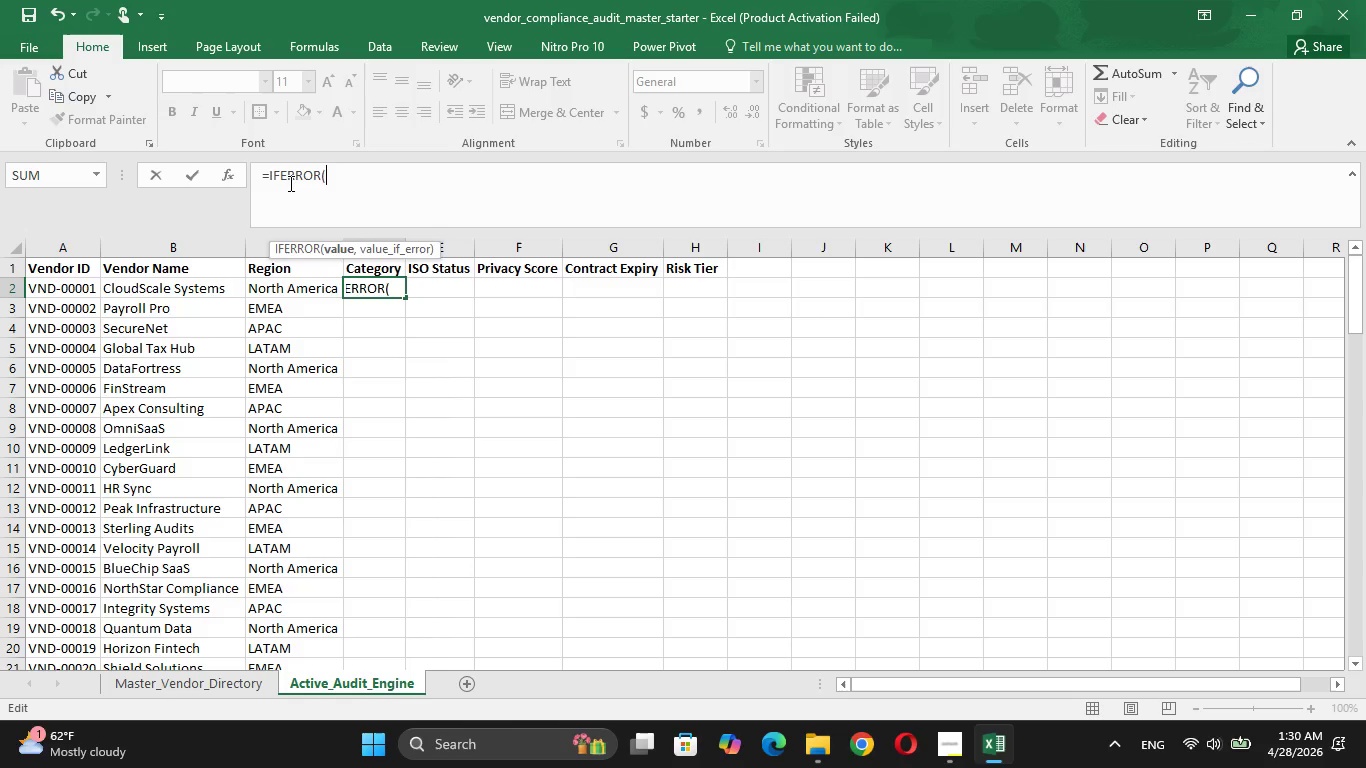 
type(VL)
key(Tab)
 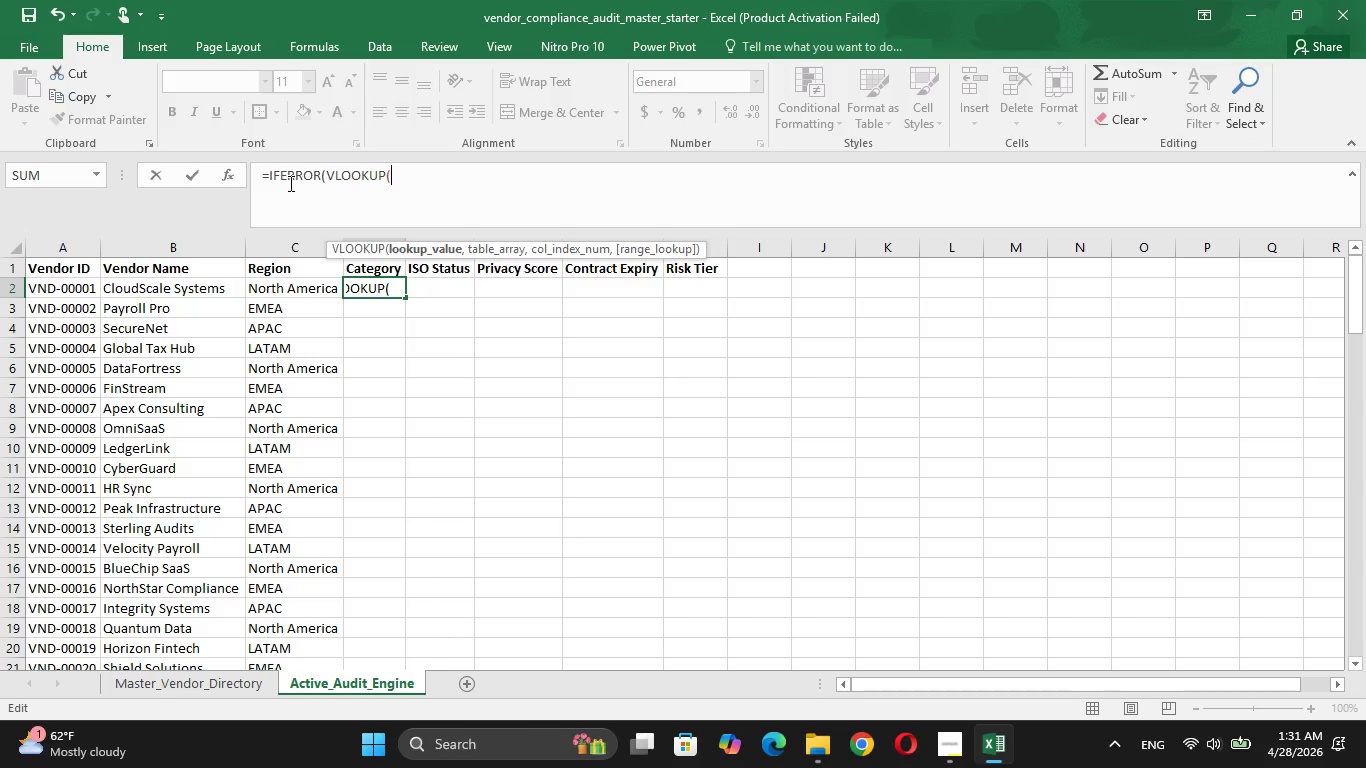 
type($A2)
 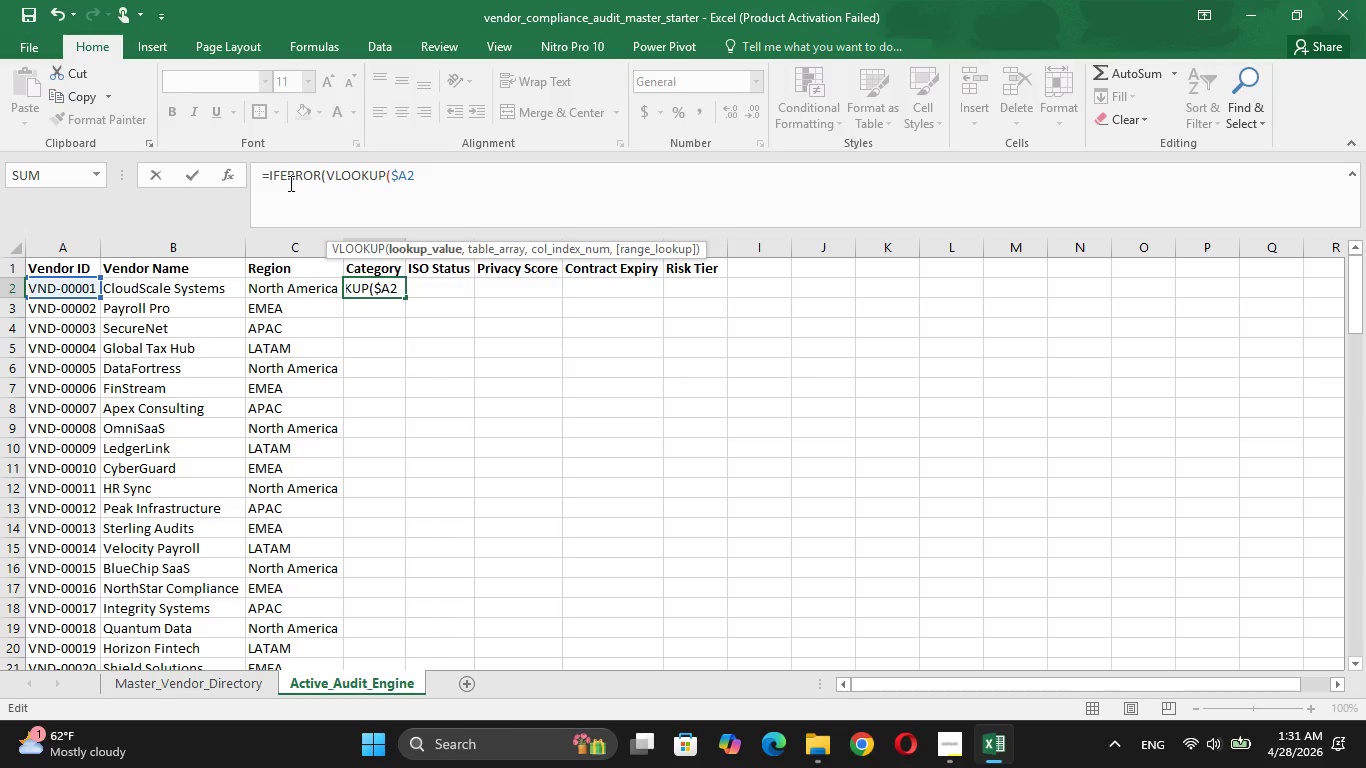 
wait(5.05)
 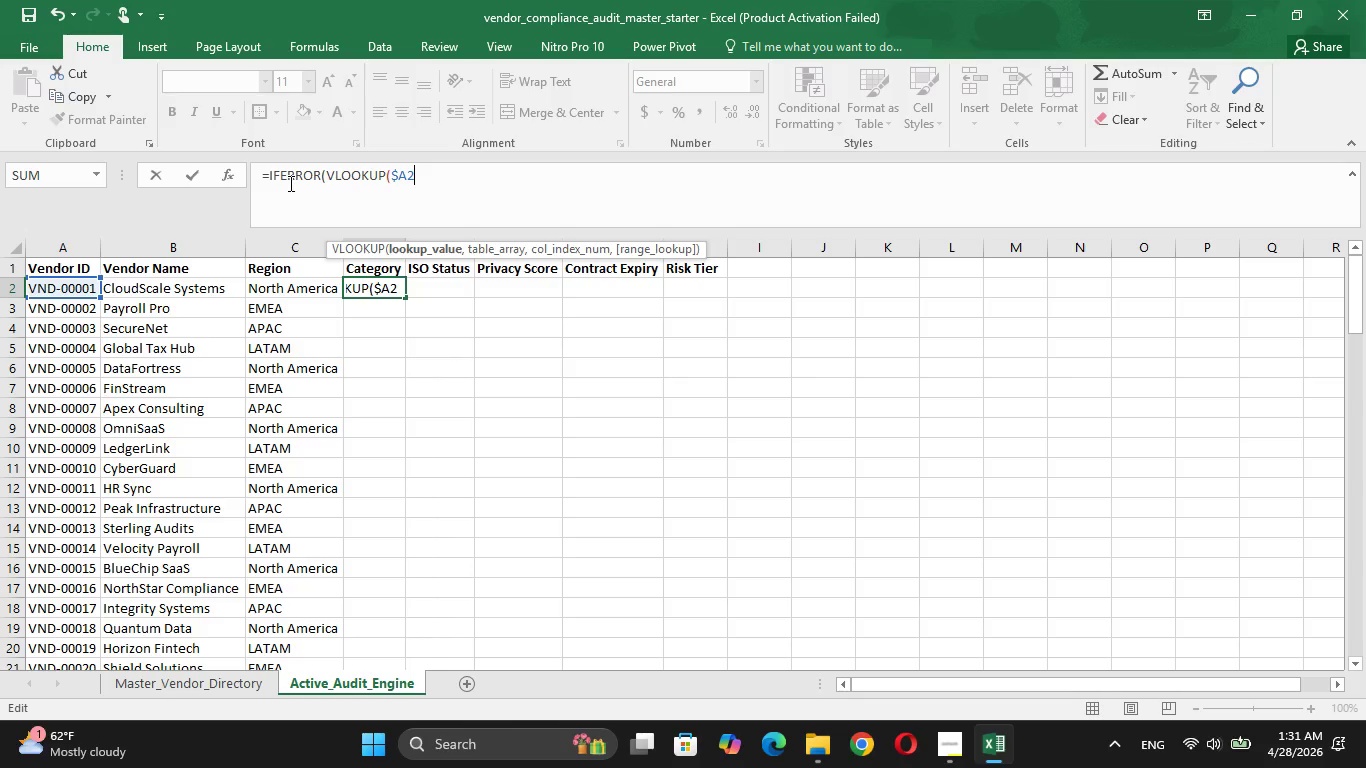 
key(Comma)
 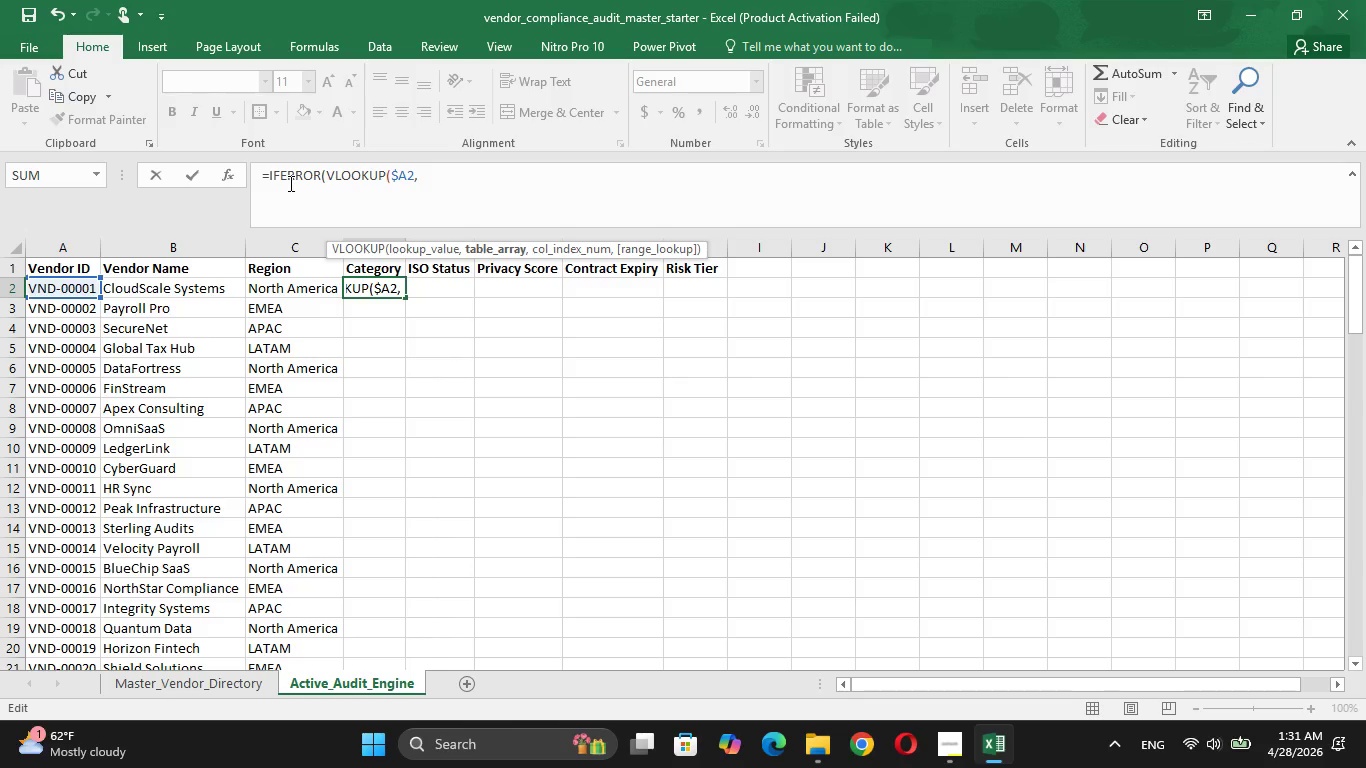 
key(M)
 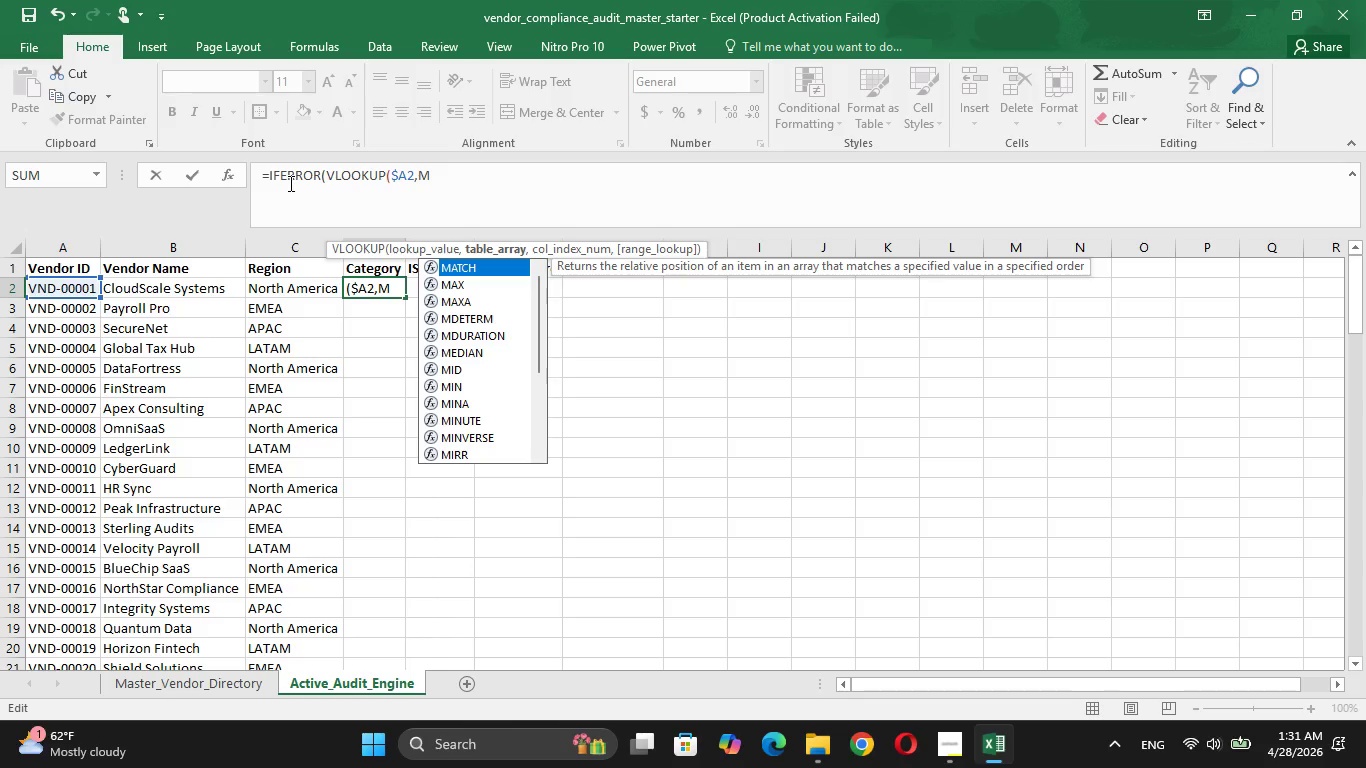 
type(aster_Vendor_Directory)
 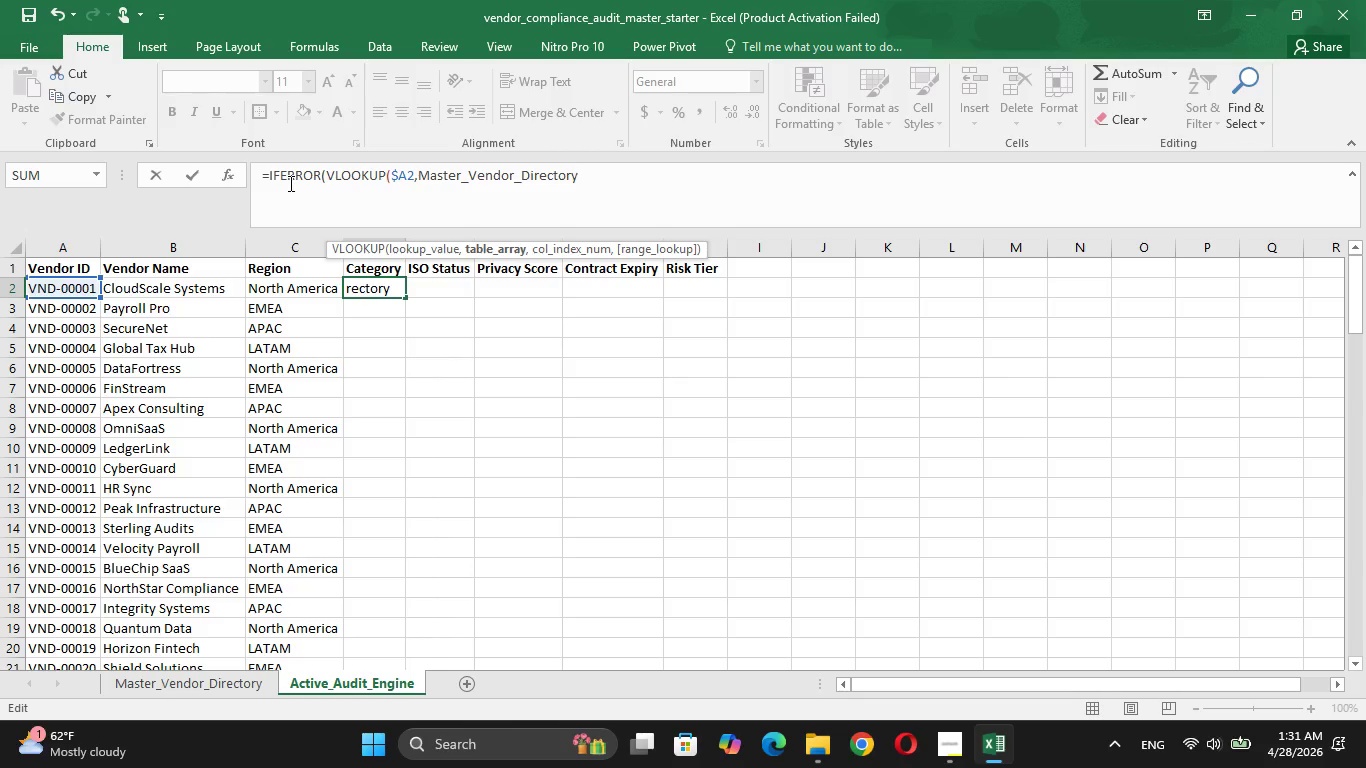 
key(Shift+1)
 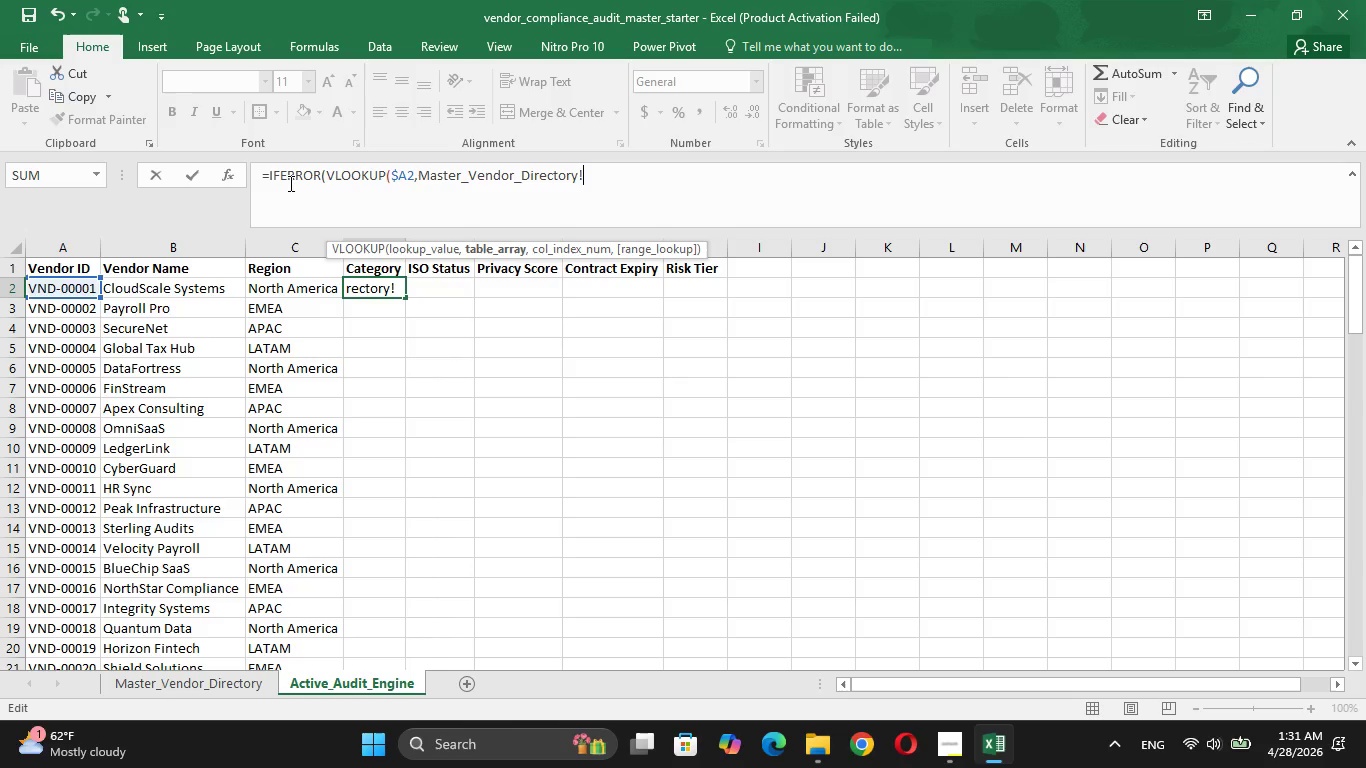 
key(Shift+4)
 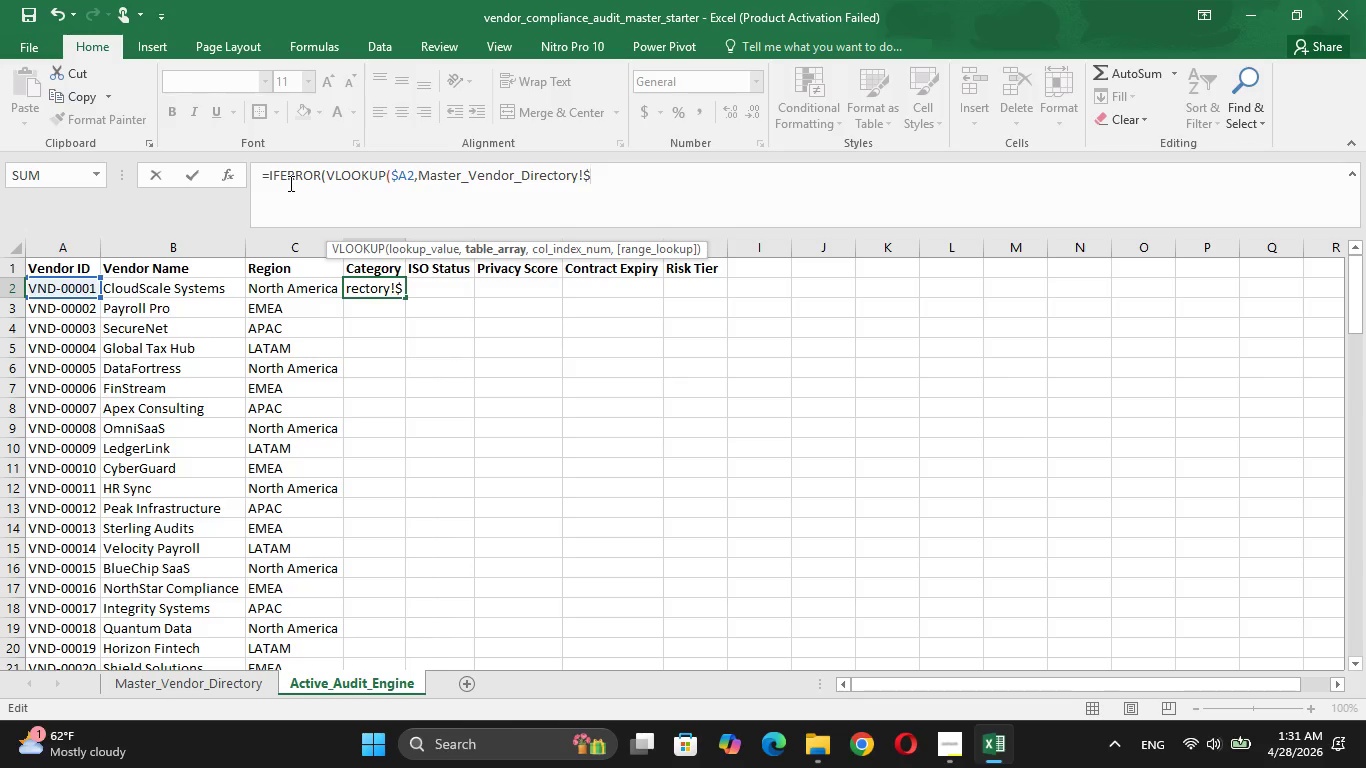 
key(CapsLock)
 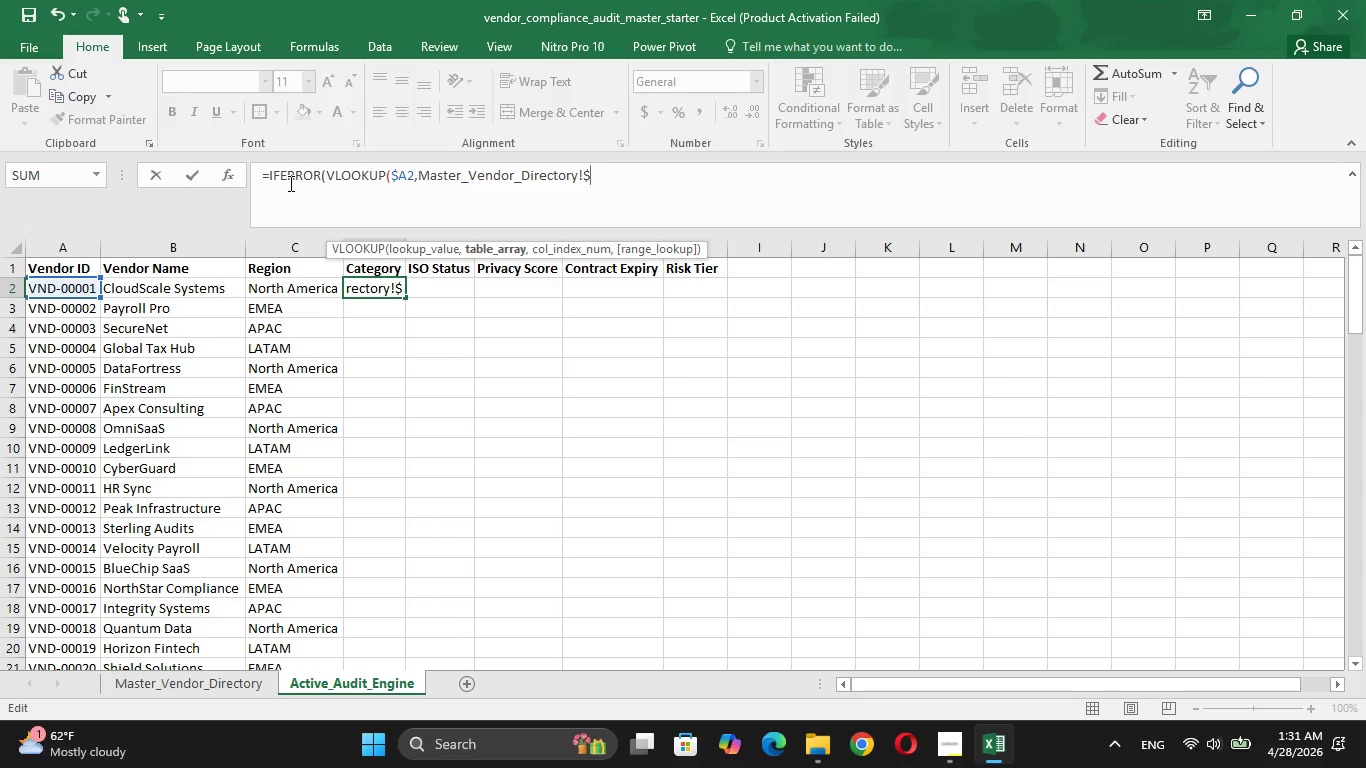 
key(A)
 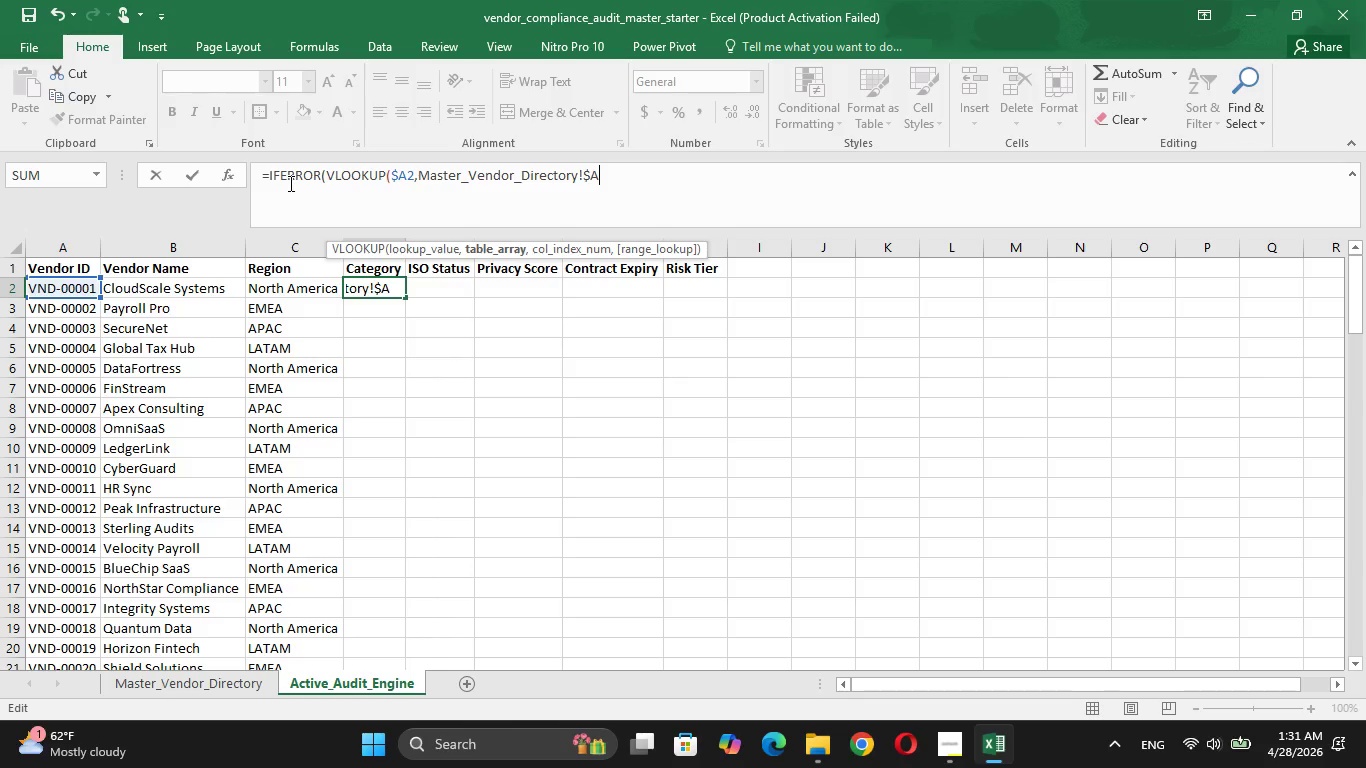 
key(CapsLock)
 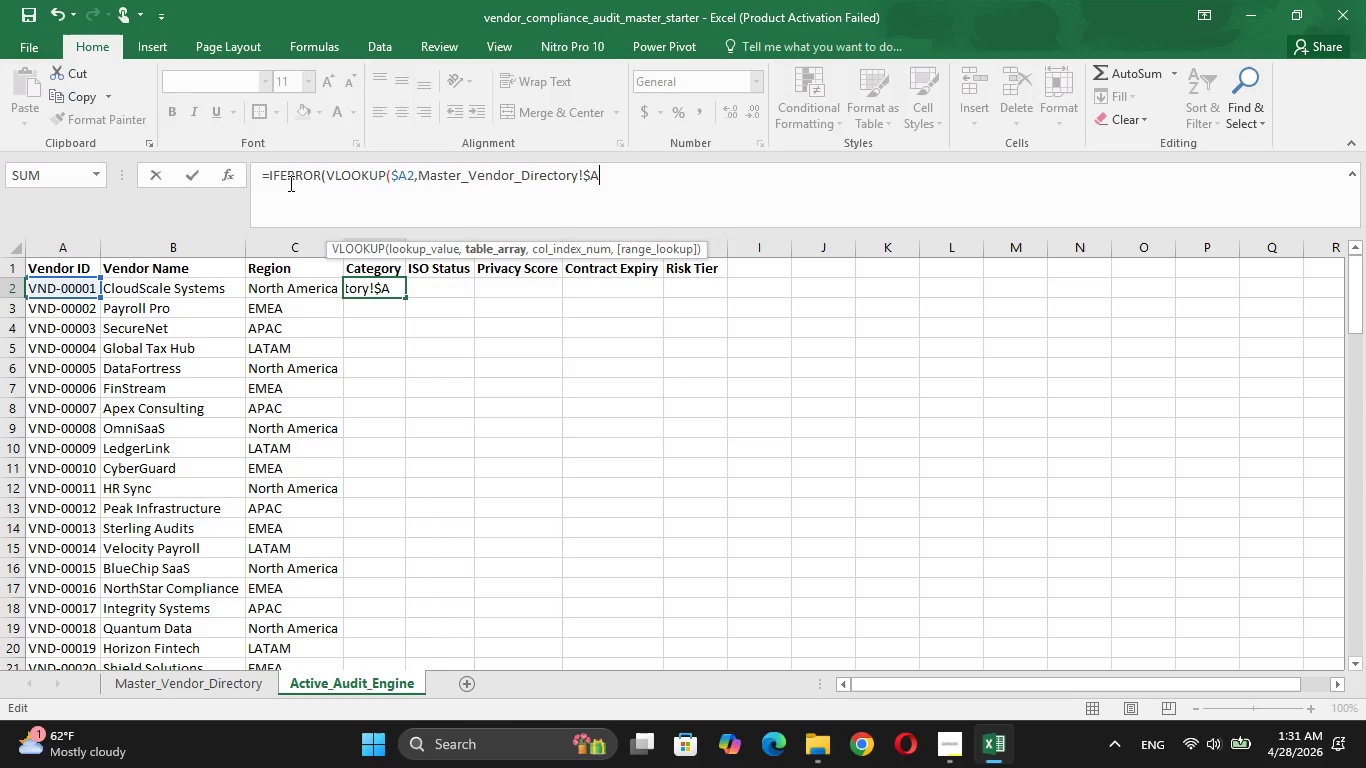 
key(Shift+Semicolon)
 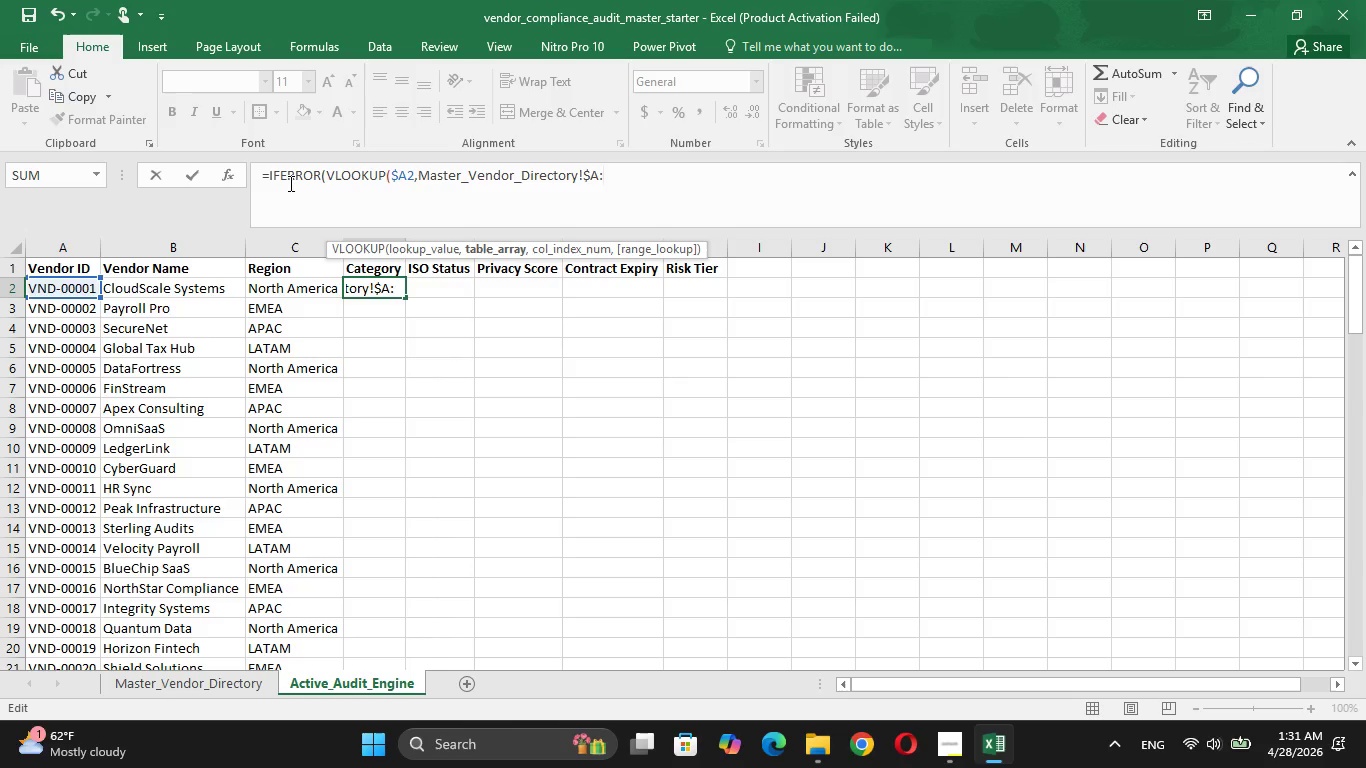 
key(Shift+4)
 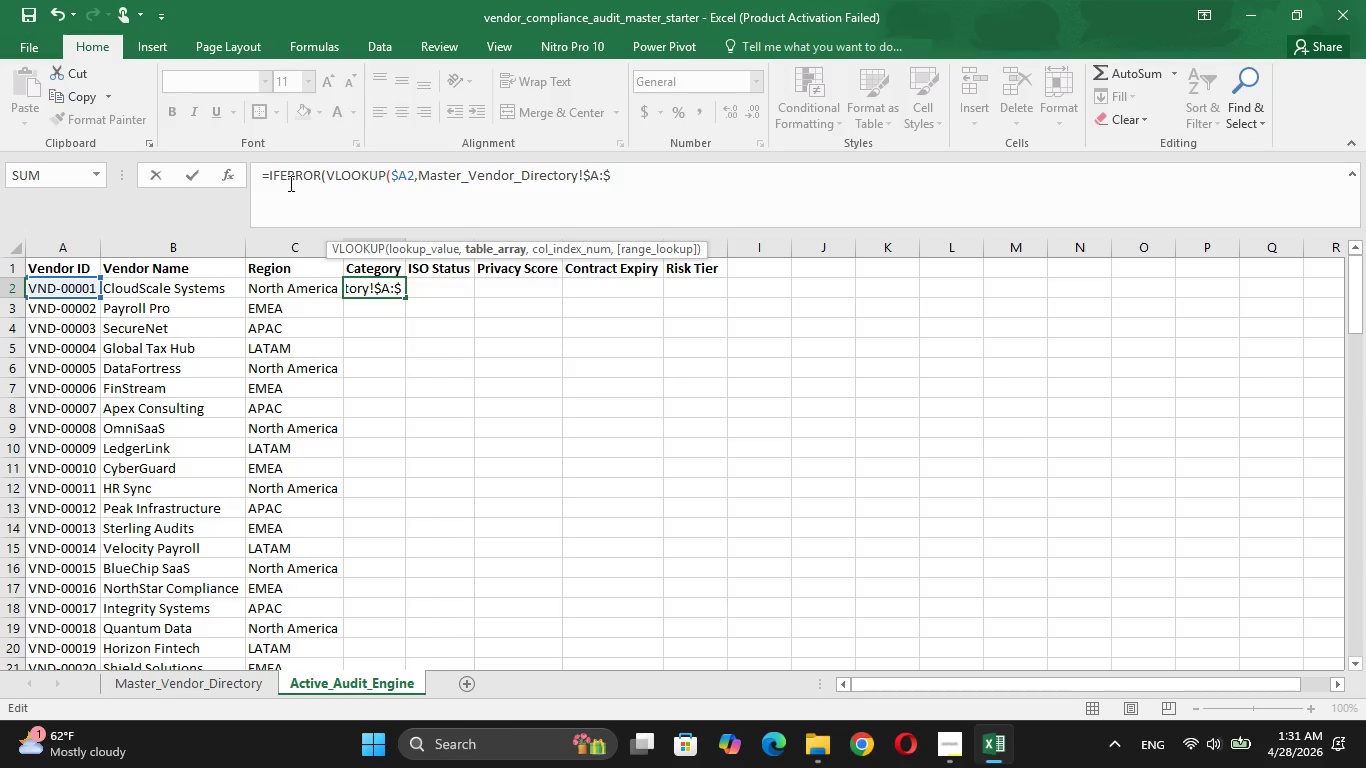 
key(CapsLock)
 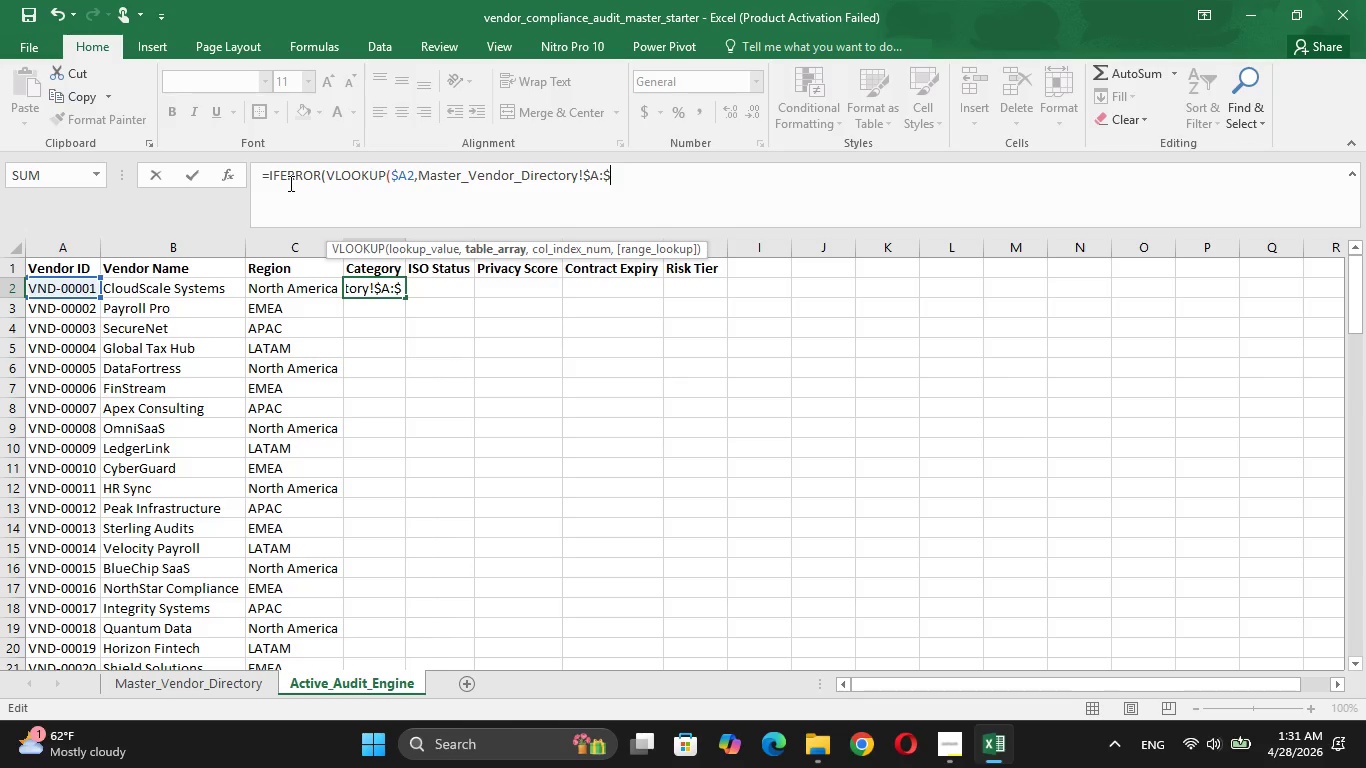 
key(G)
 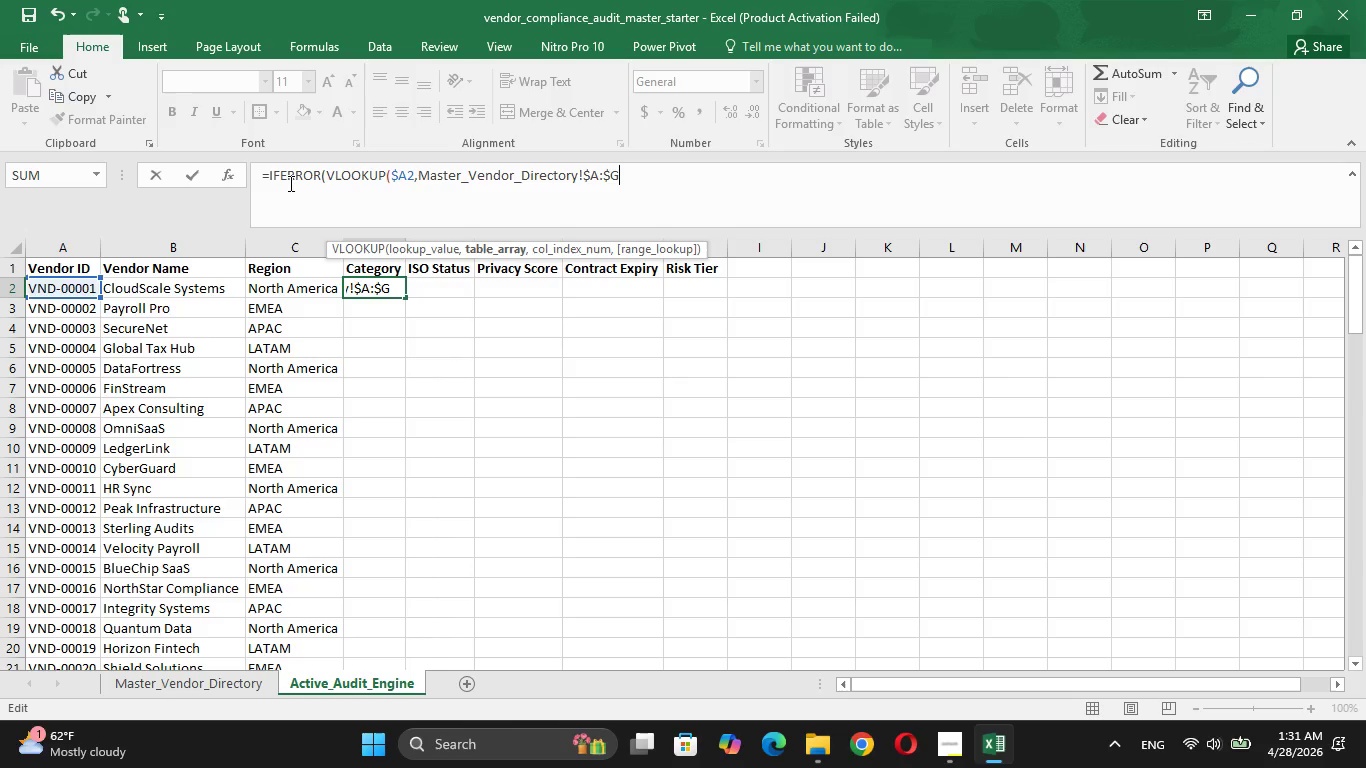 
key(CapsLock)
 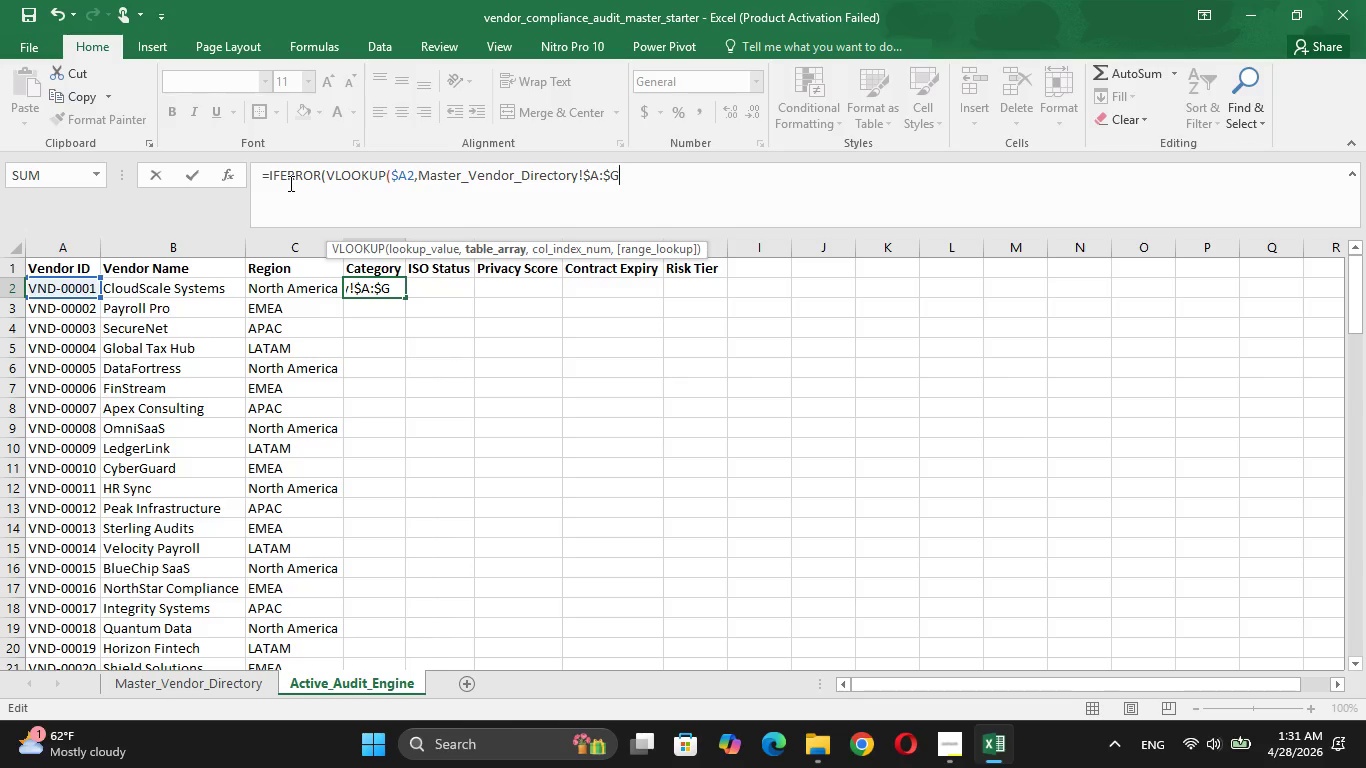 
key(Comma)
 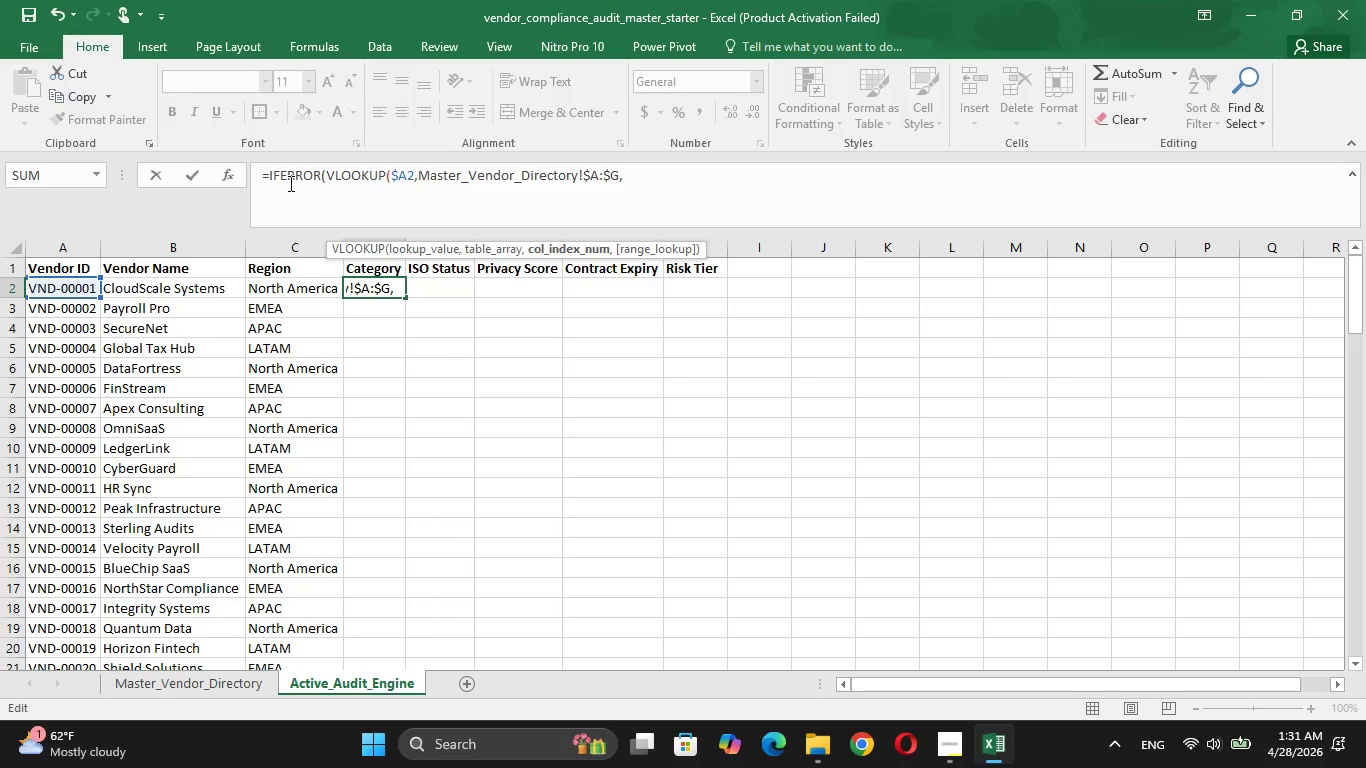 
key(4)
 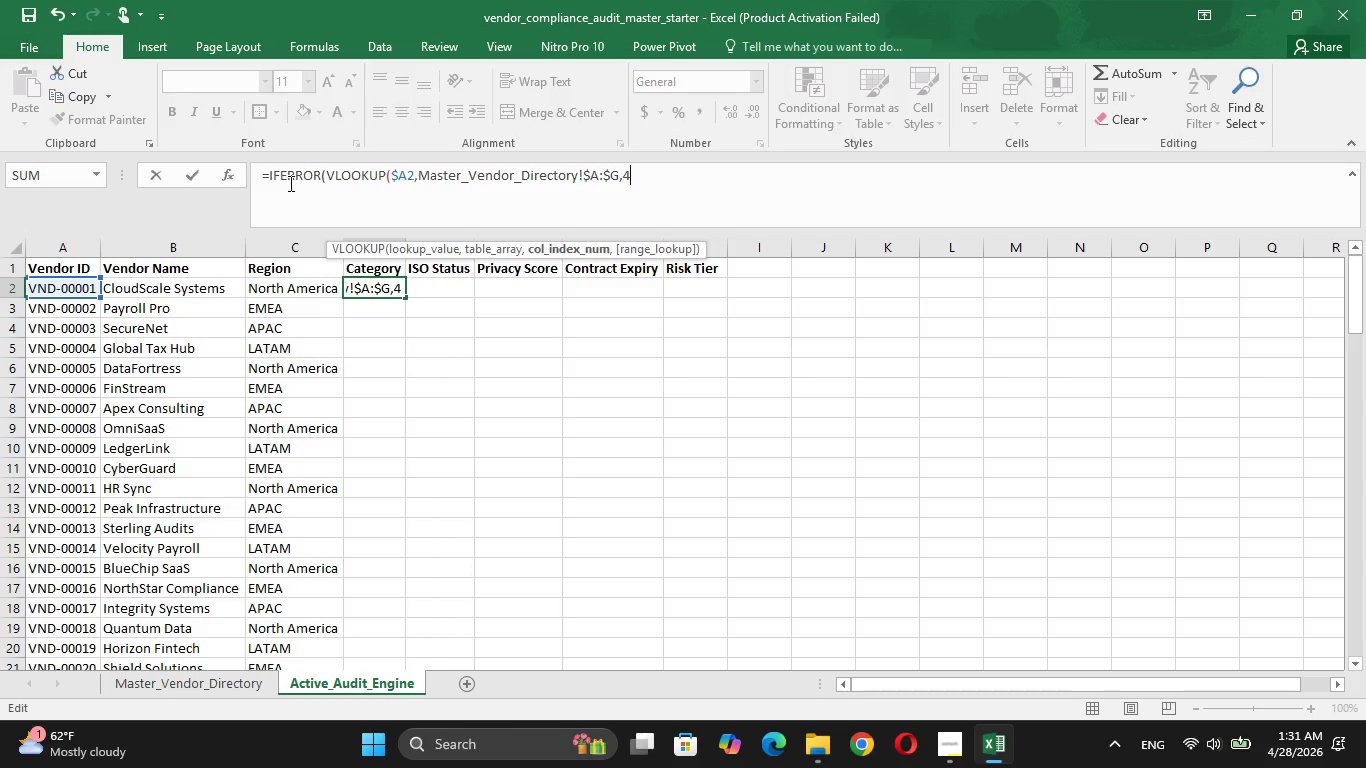 
key(Comma)
 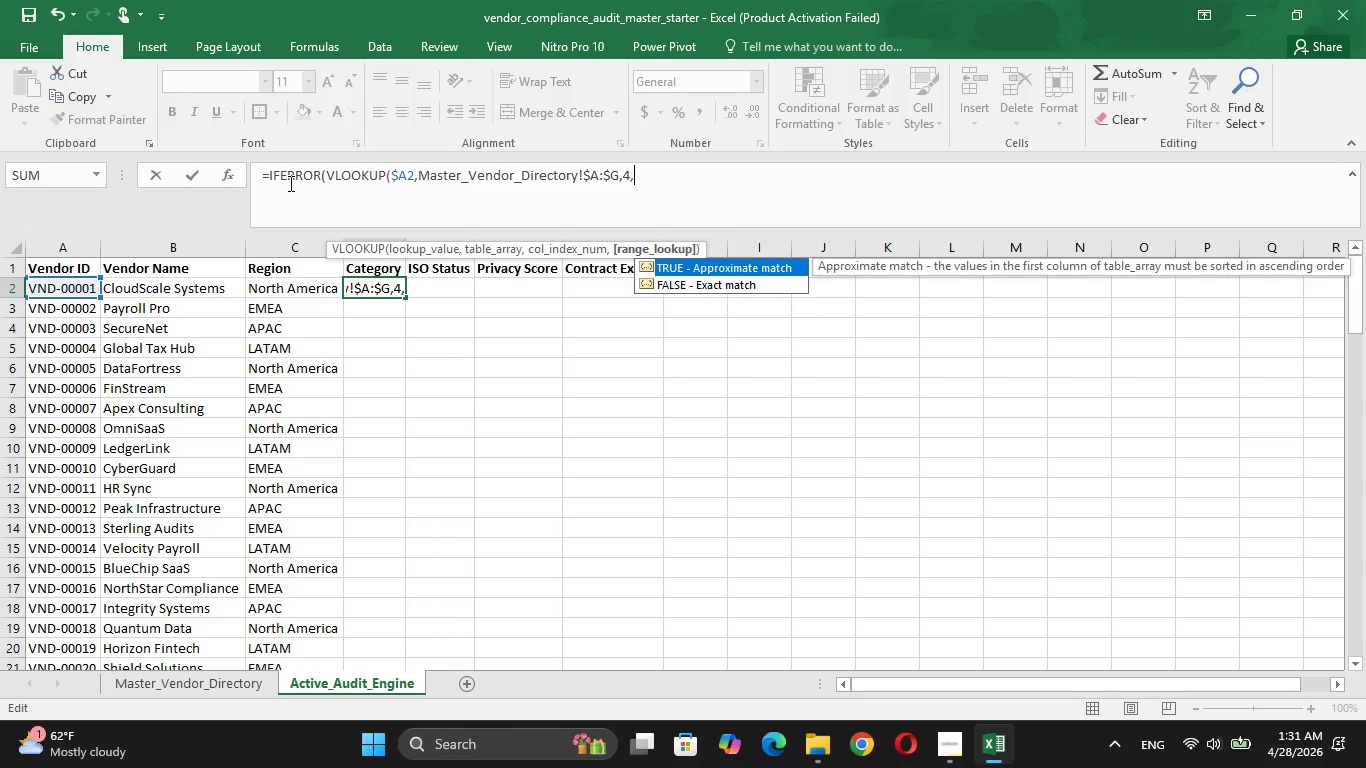 
key(ArrowDown)
 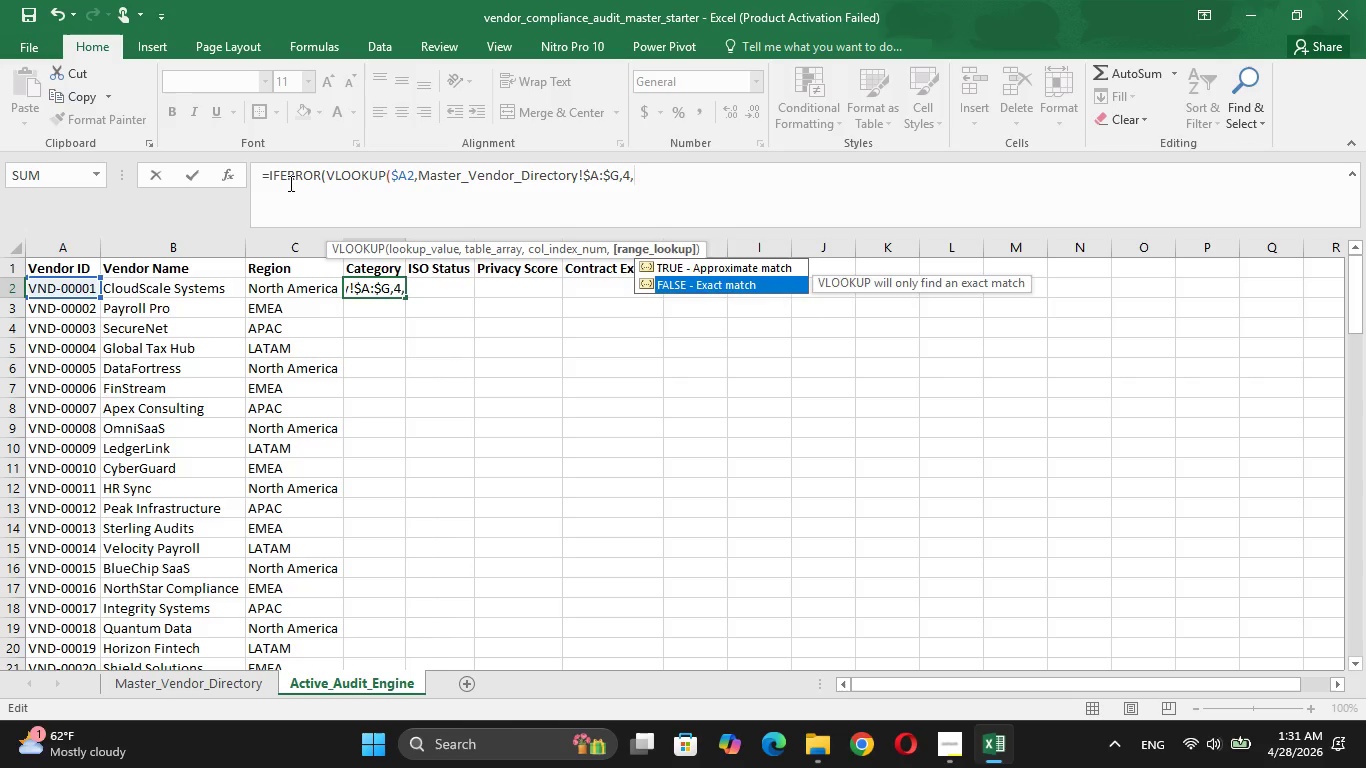 
key(Tab)
 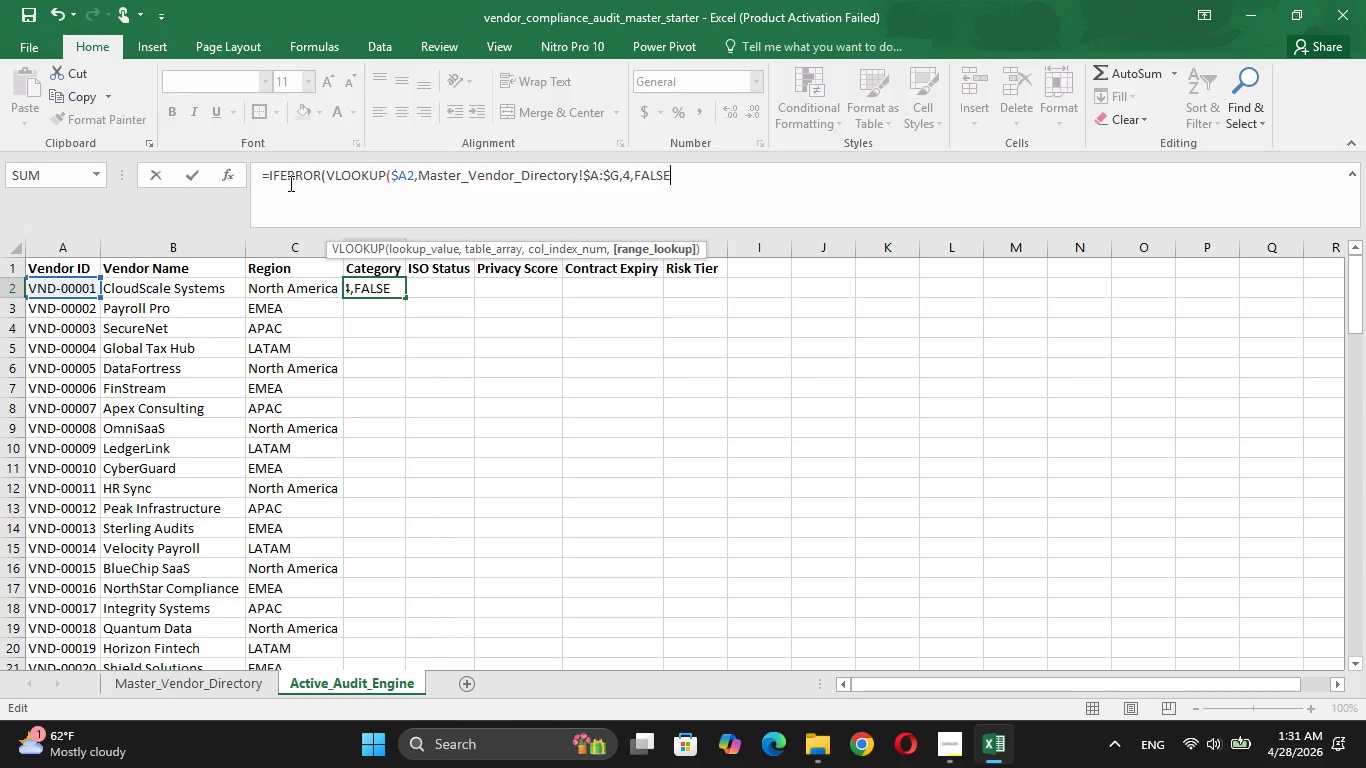 
wait(6.33)
 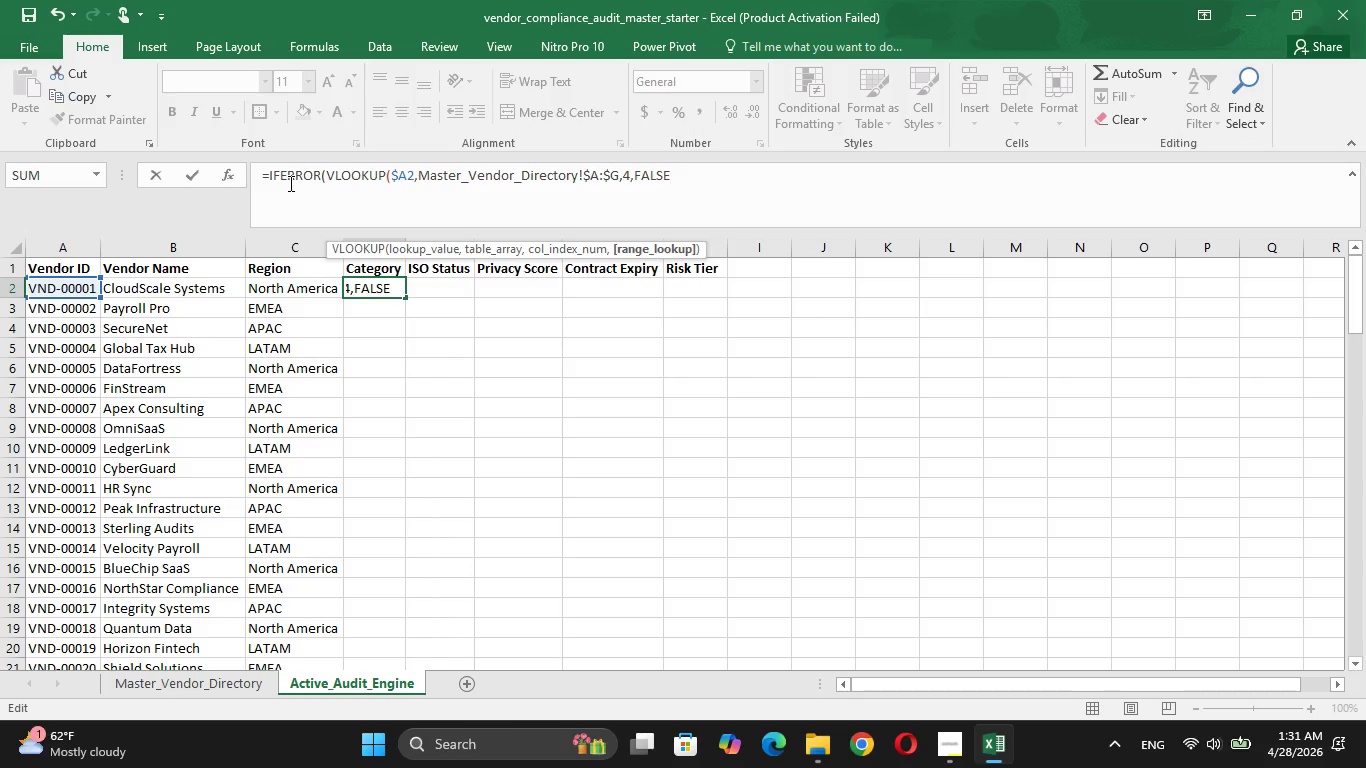 
key(Shift+0)
 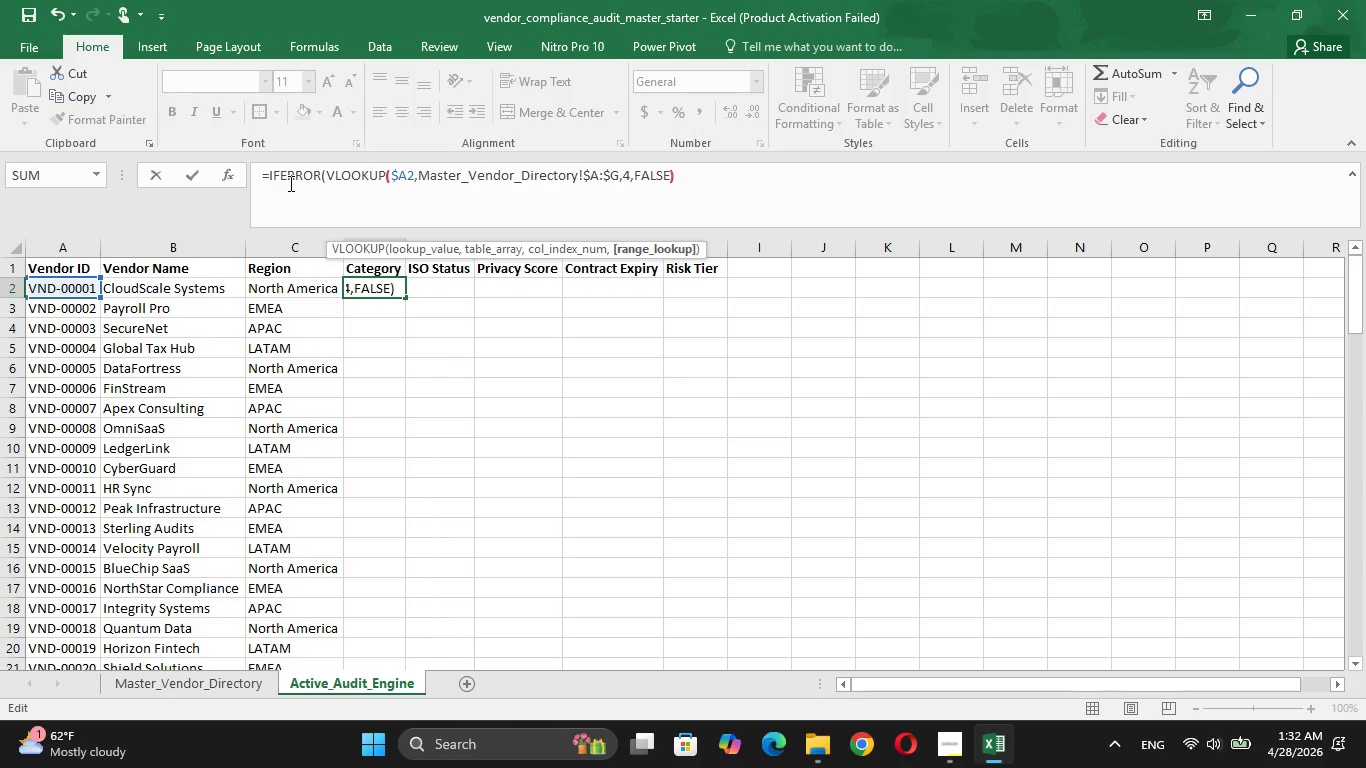 
key(Comma)
 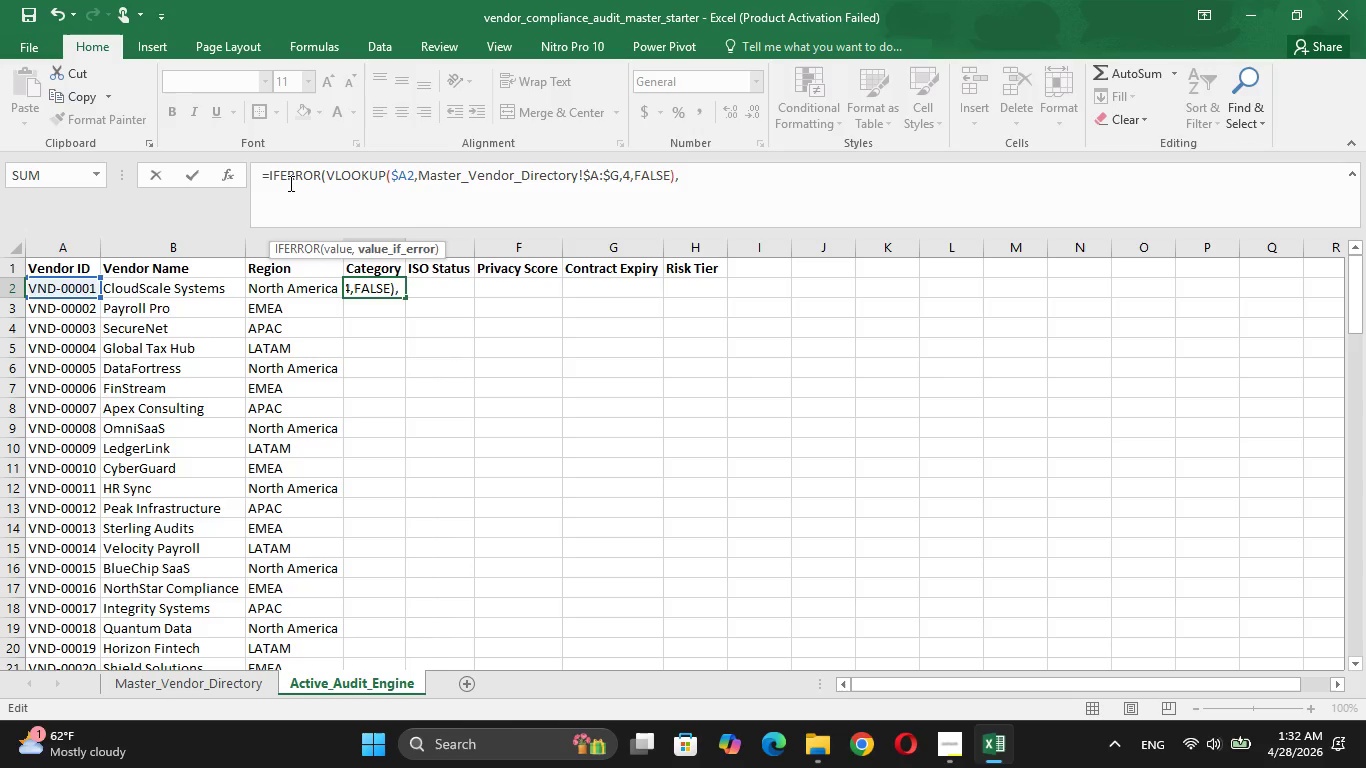 
key(Shift+Quote)
 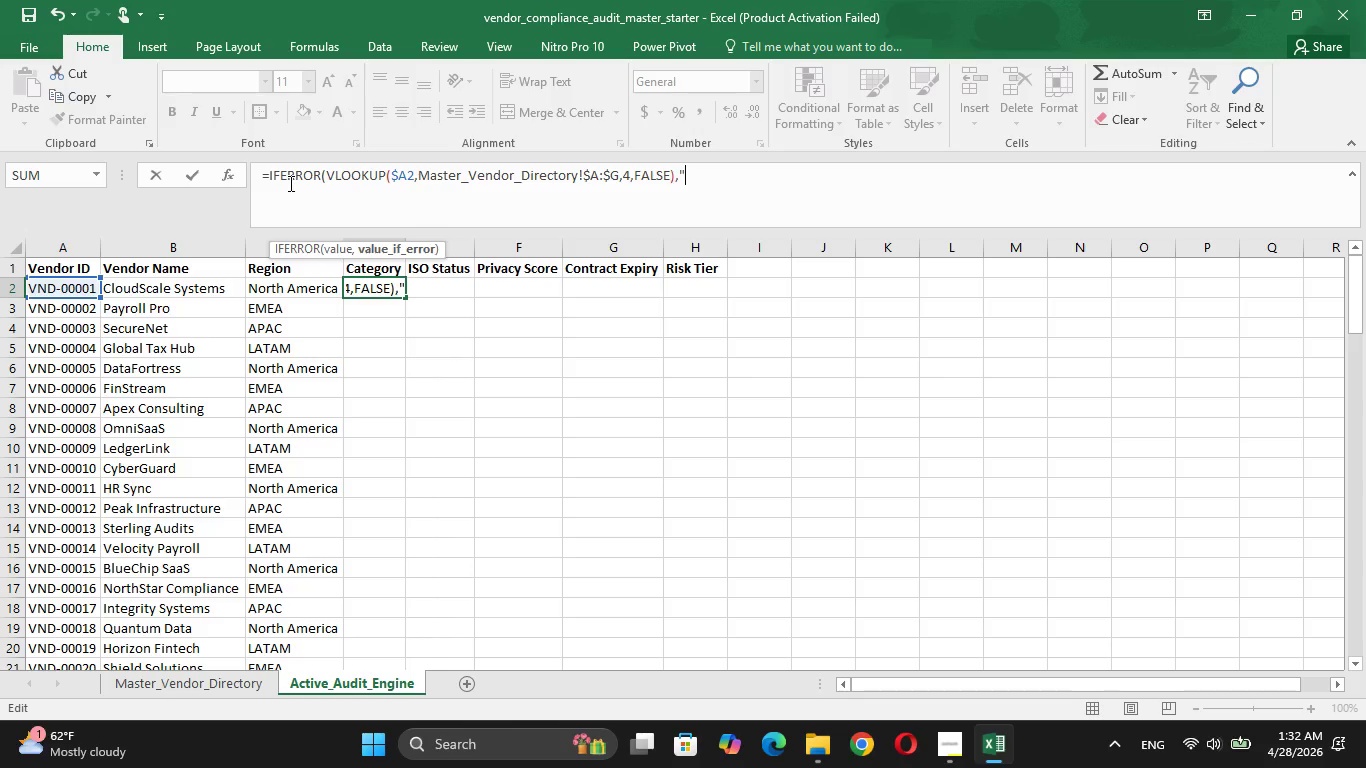 
key(Shift+Quote)
 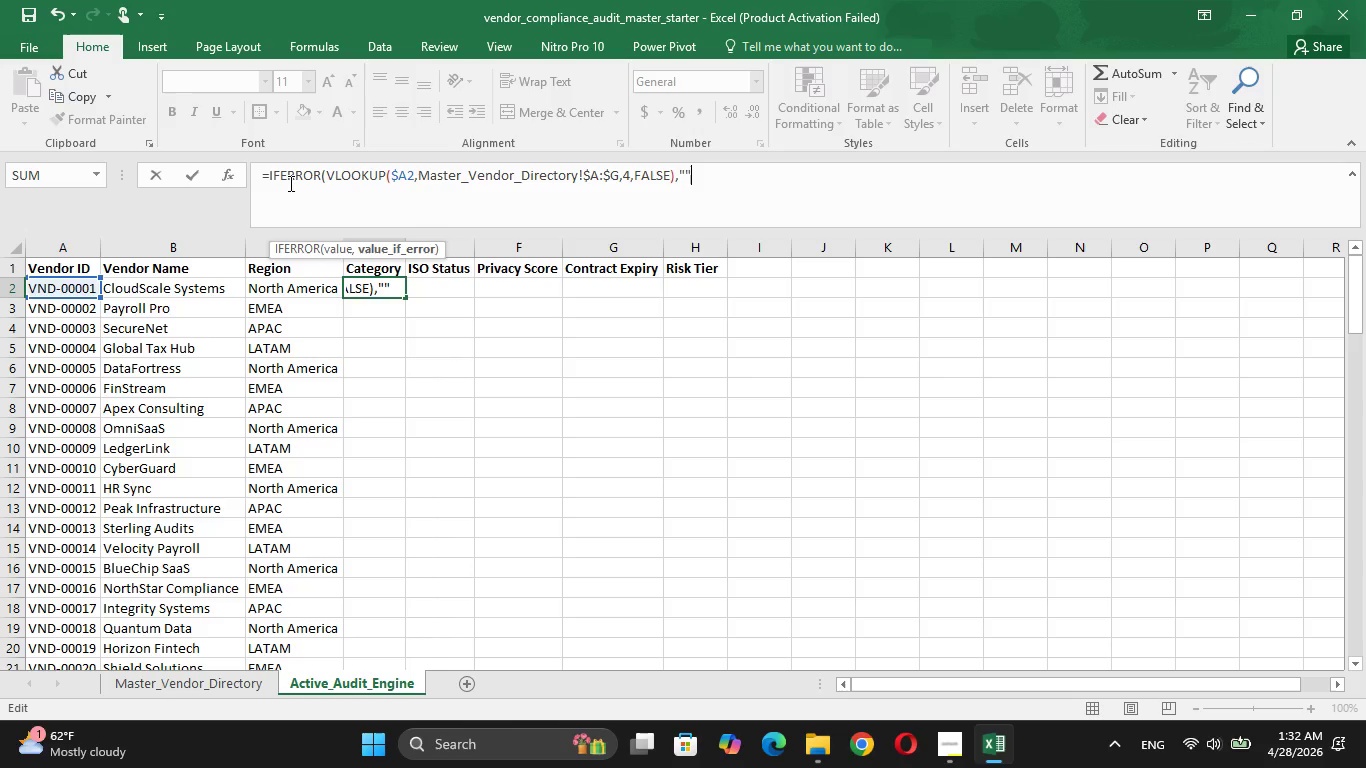 
key(Shift+0)
 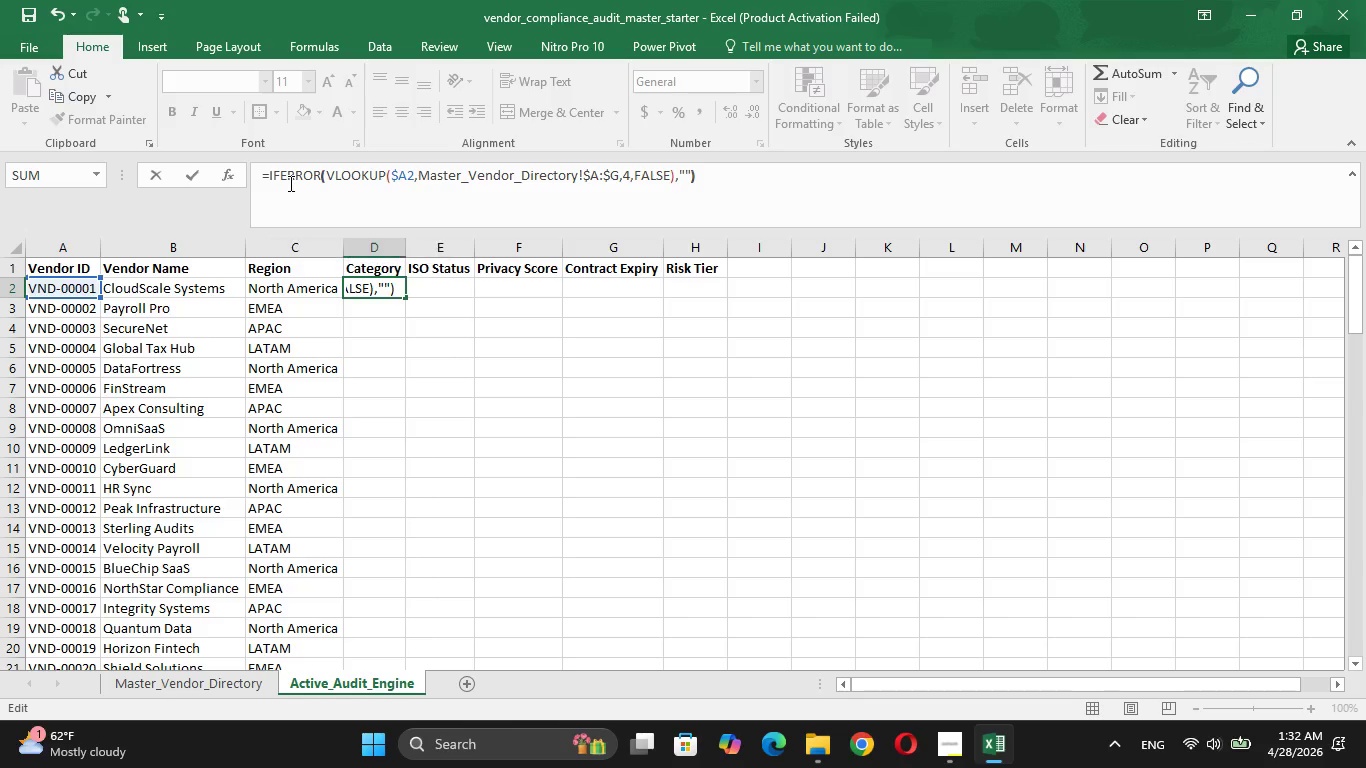 
key(Enter)
 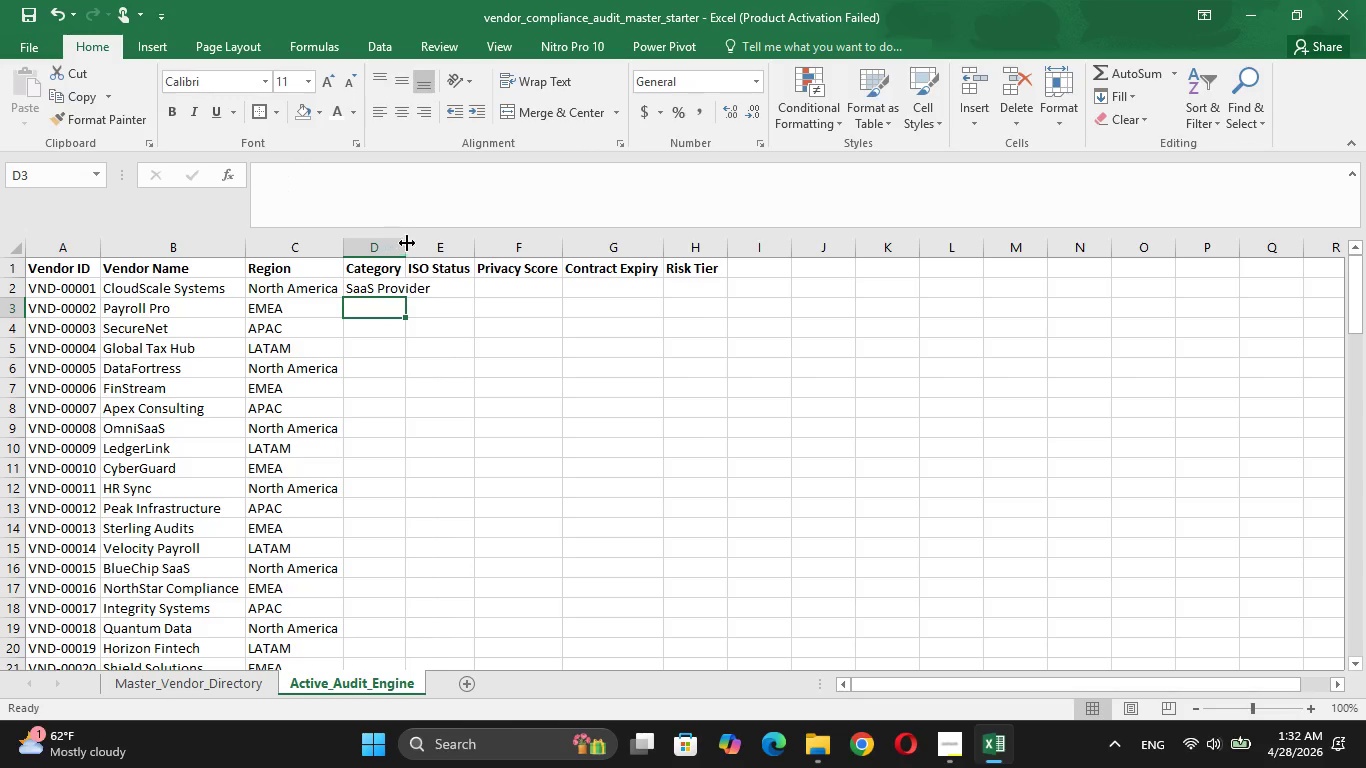 
double_click([410, 242])
 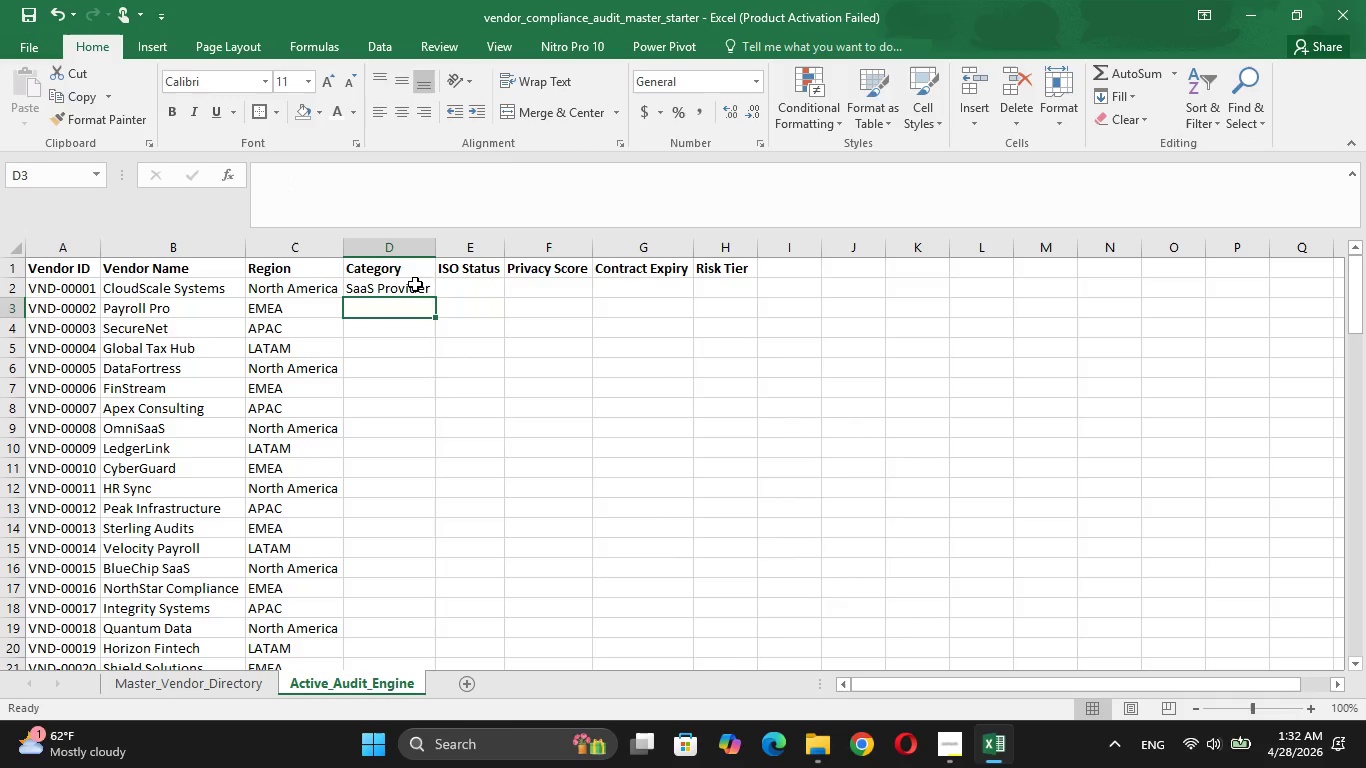 
left_click([415, 284])
 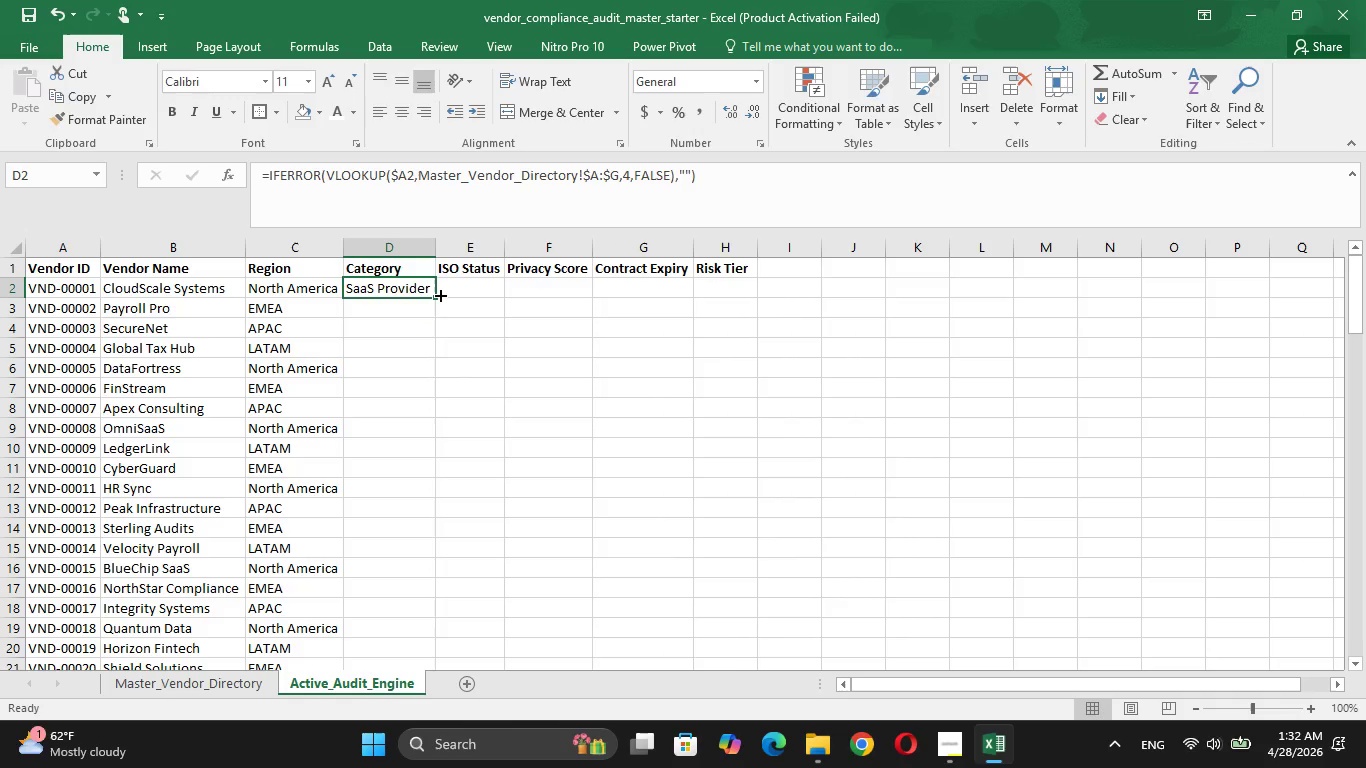 
left_click_drag(start_coordinate=[439, 294], to_coordinate=[447, 617])
 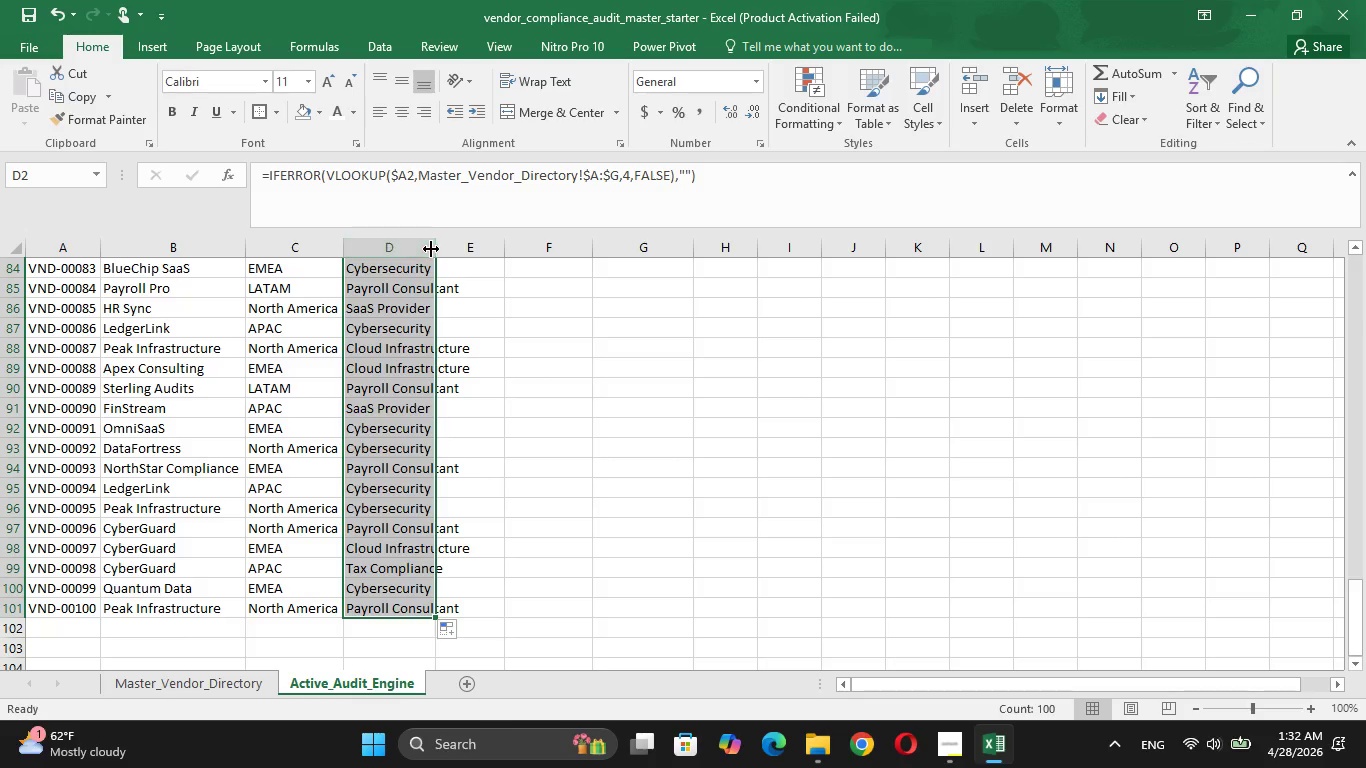 
double_click([437, 250])
 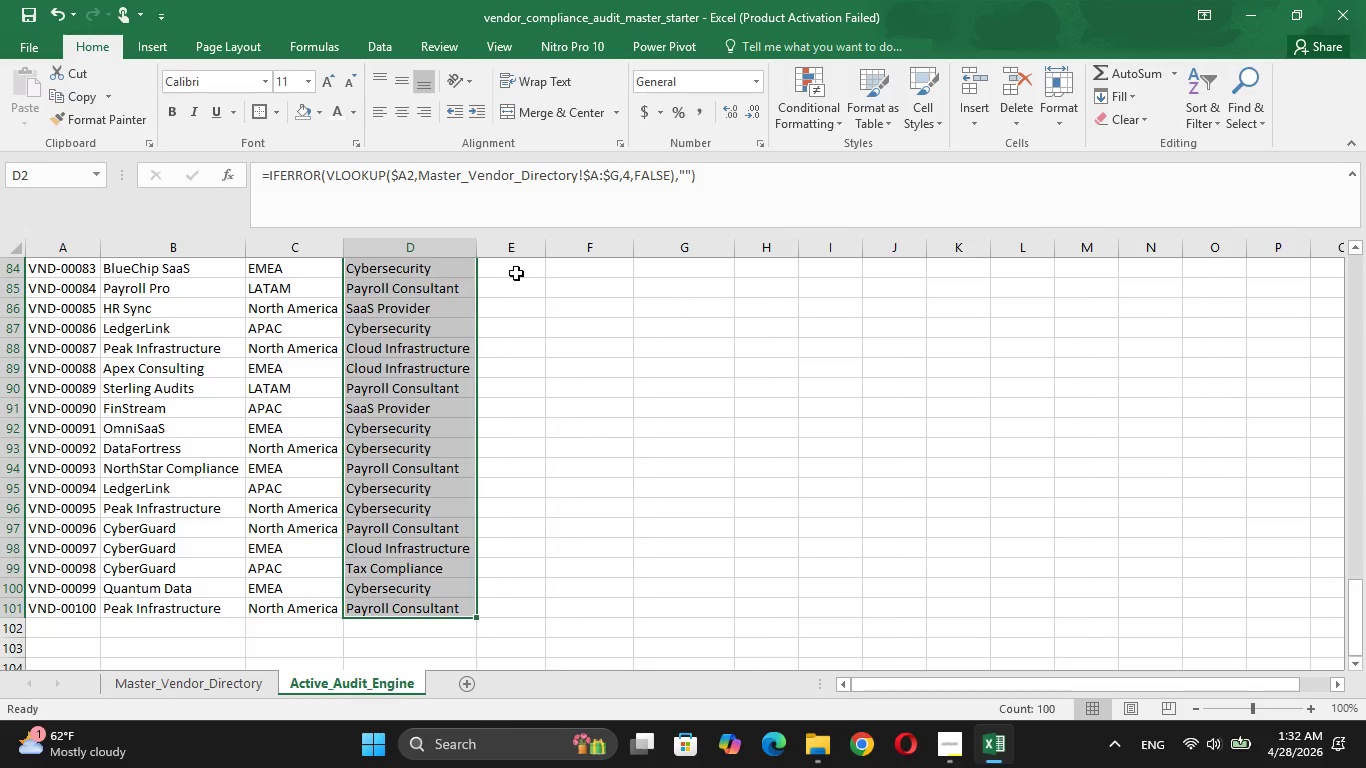 
left_click([515, 273])
 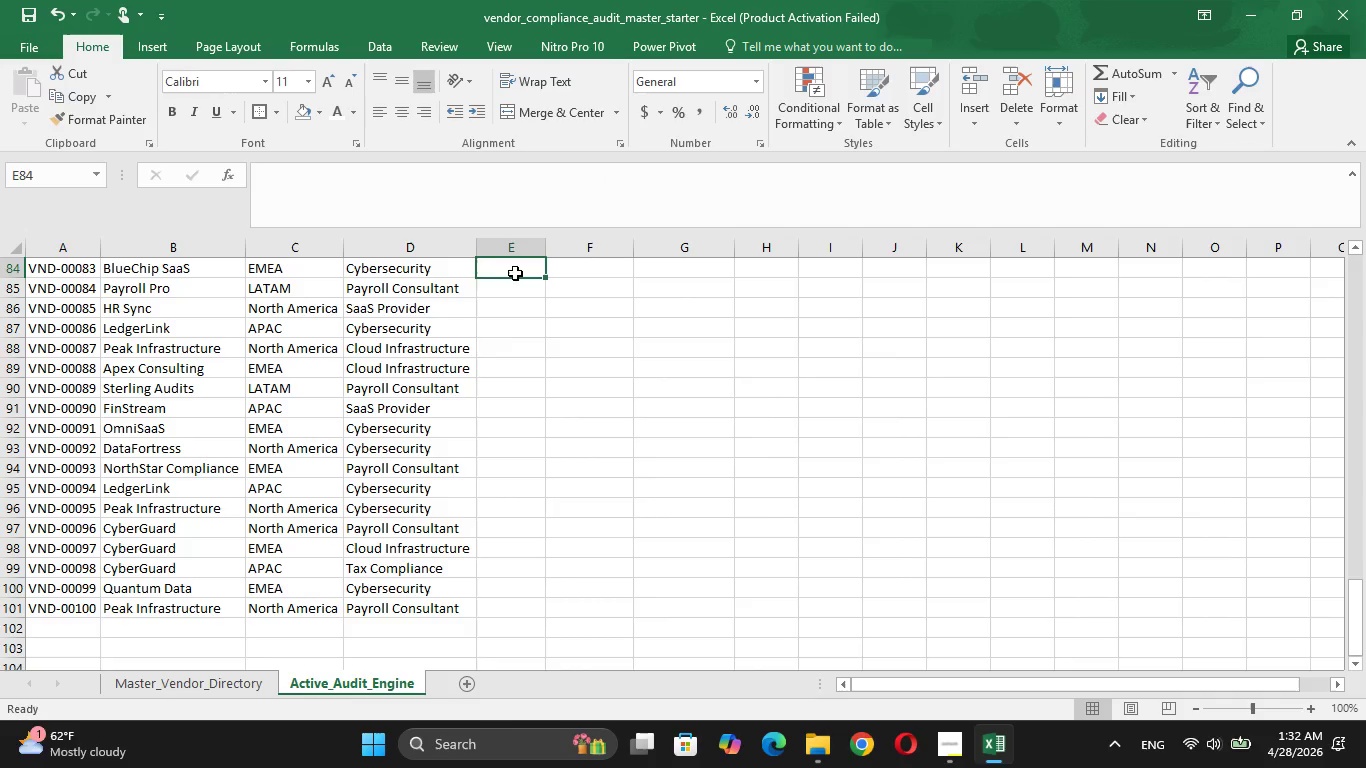 
hold_key(key=ArrowUp, duration=1.5)
 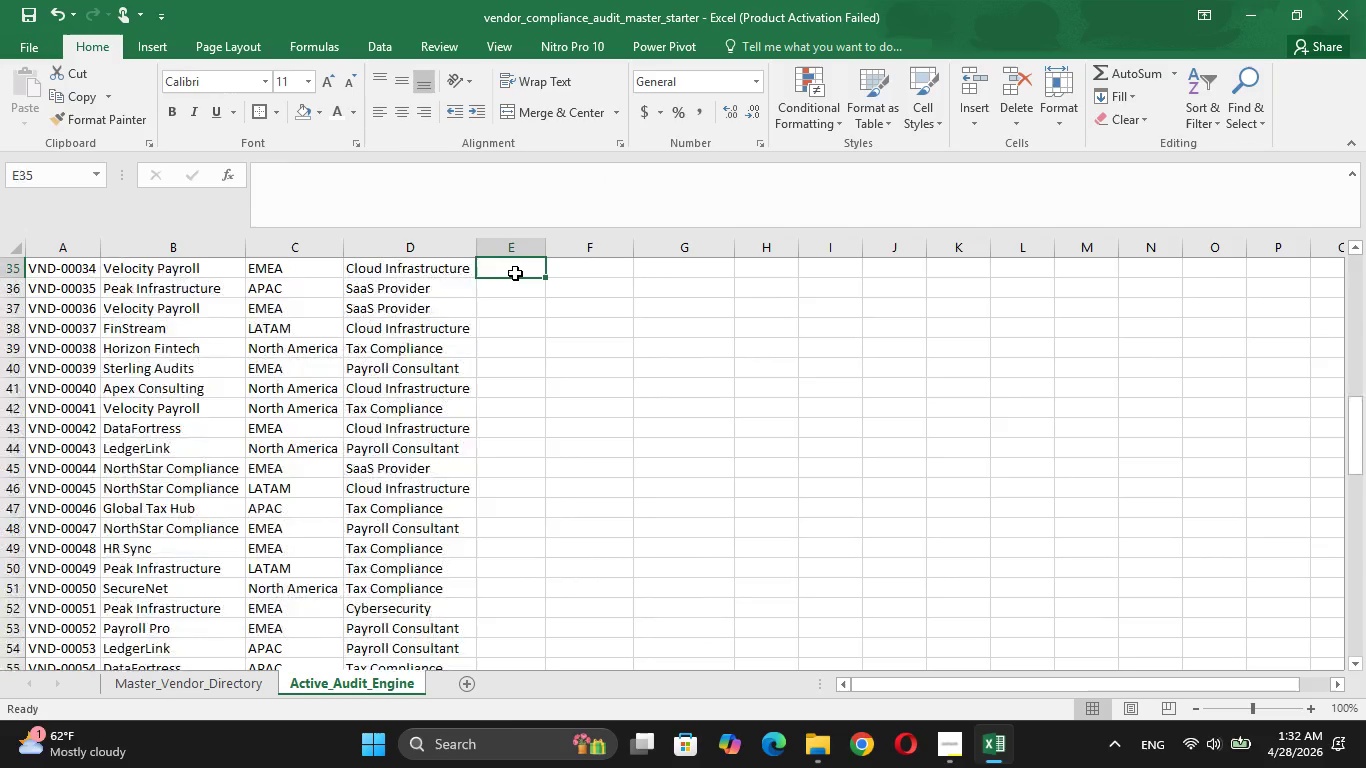 
hold_key(key=ArrowUp, duration=1.5)
 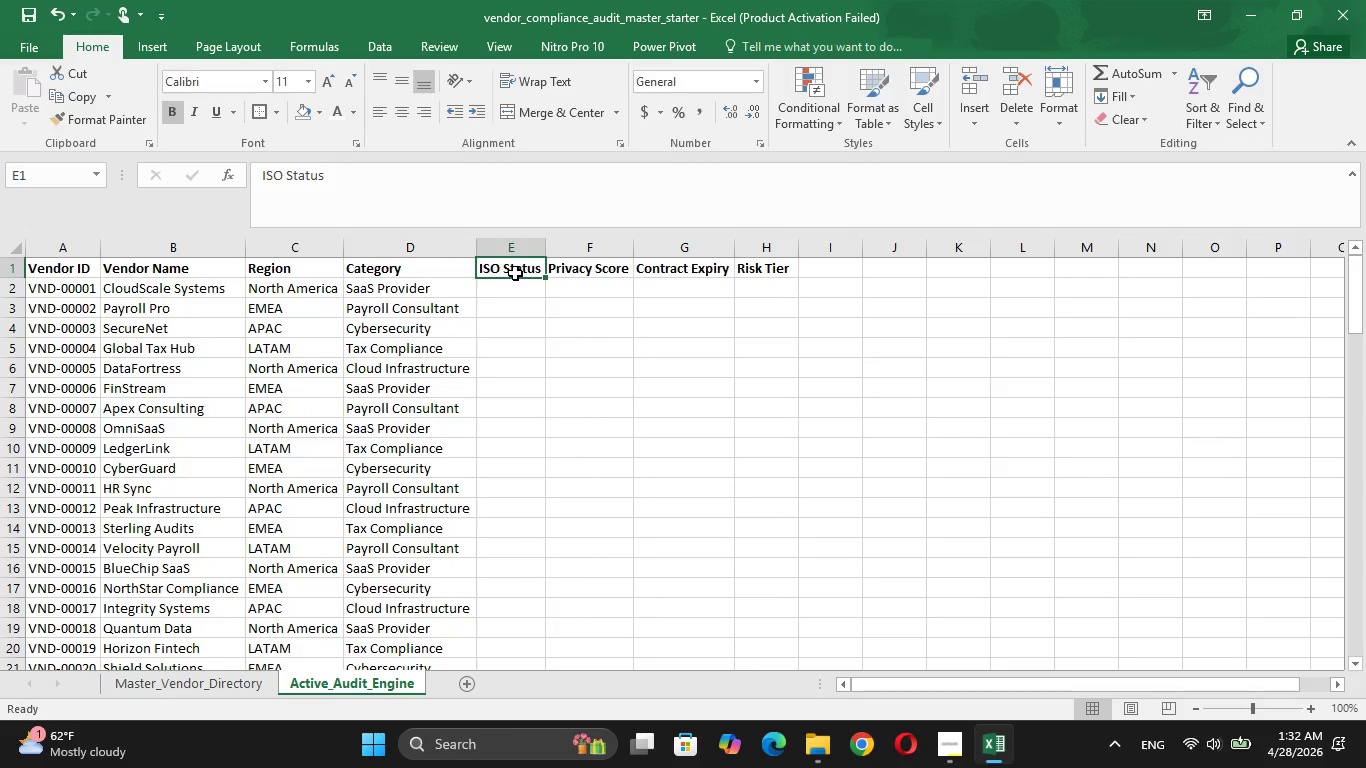 
hold_key(key=ArrowUp, duration=0.39)
 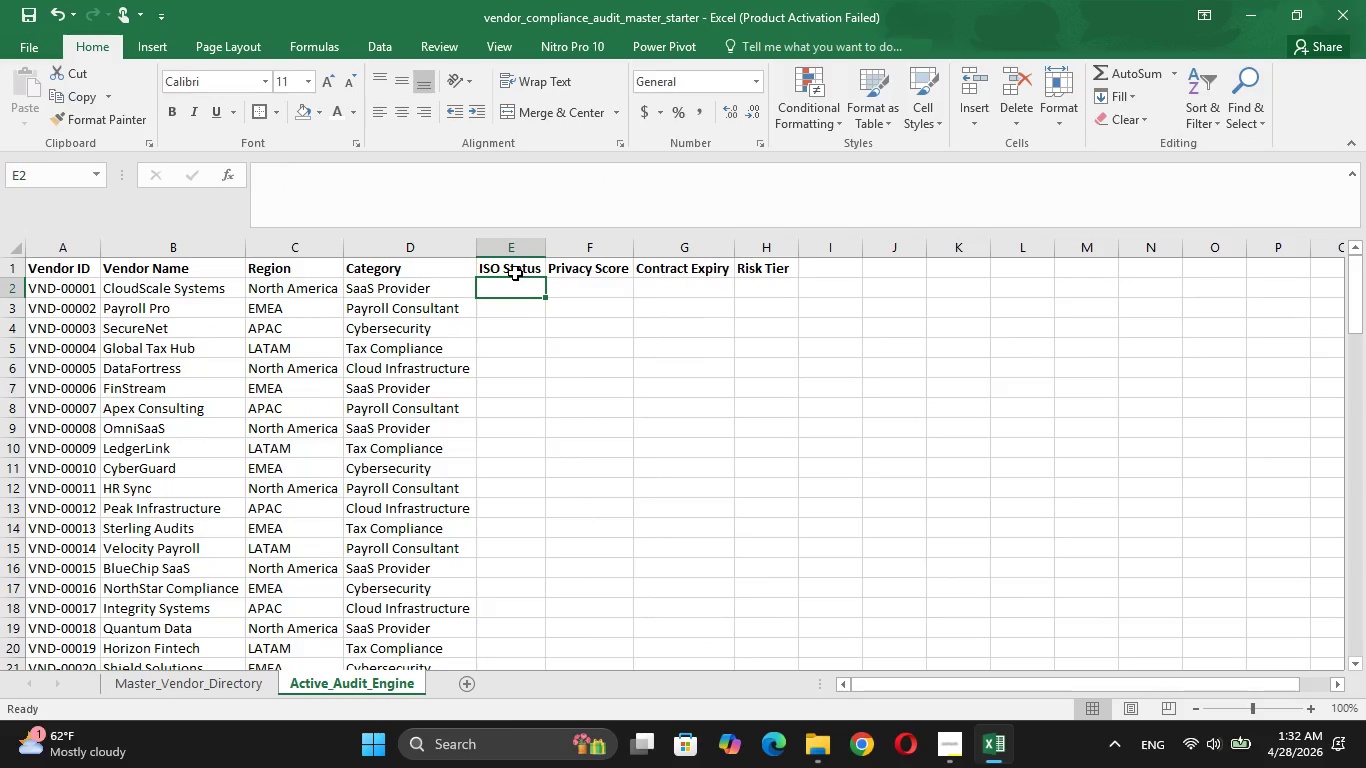 
key(ArrowDown)
 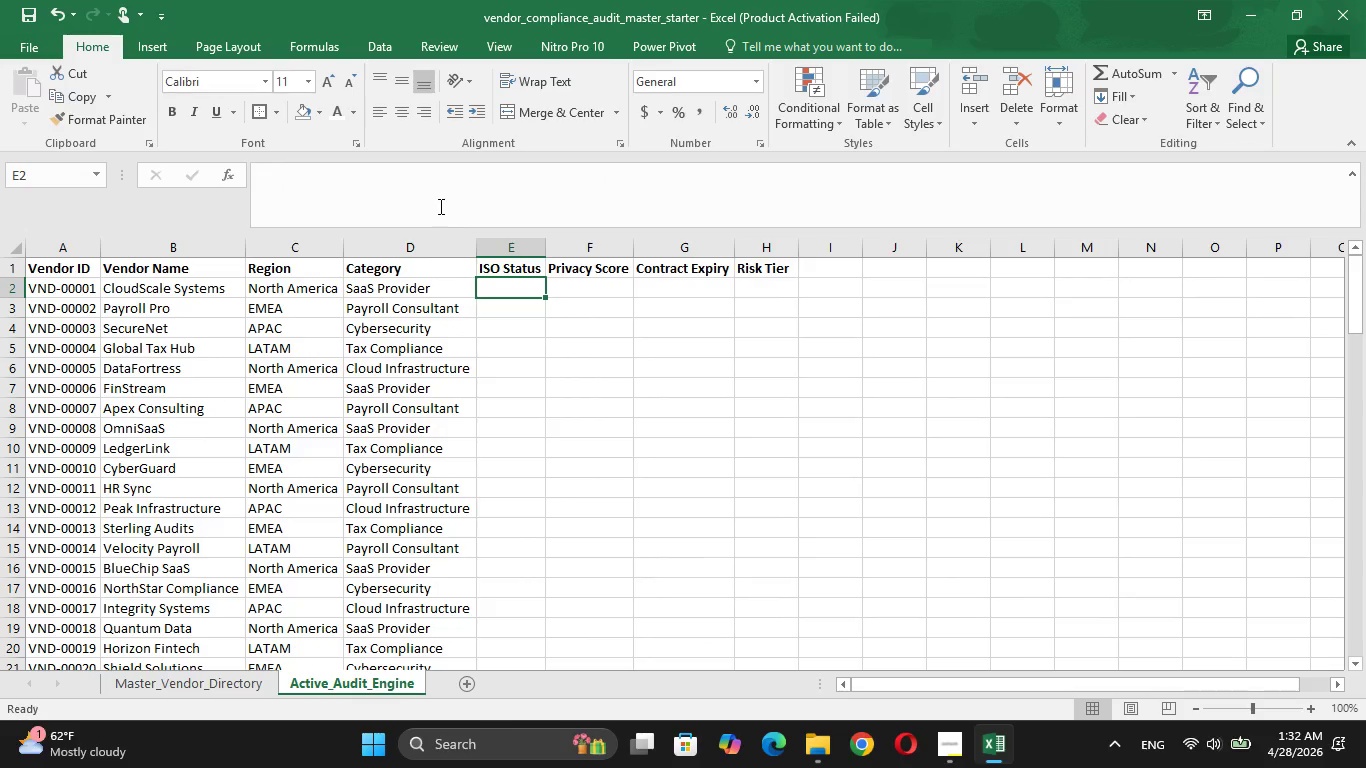 
left_click([438, 205])
 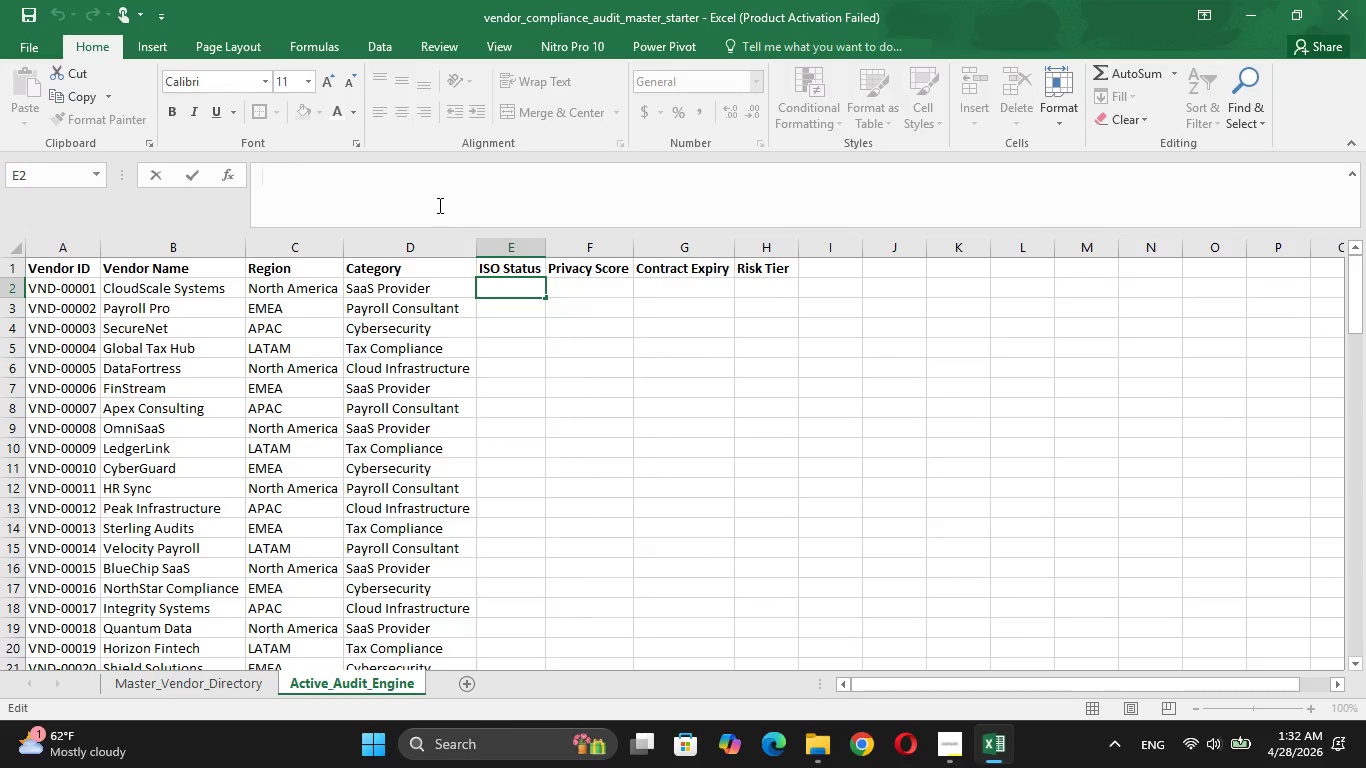 
key(Equal)
 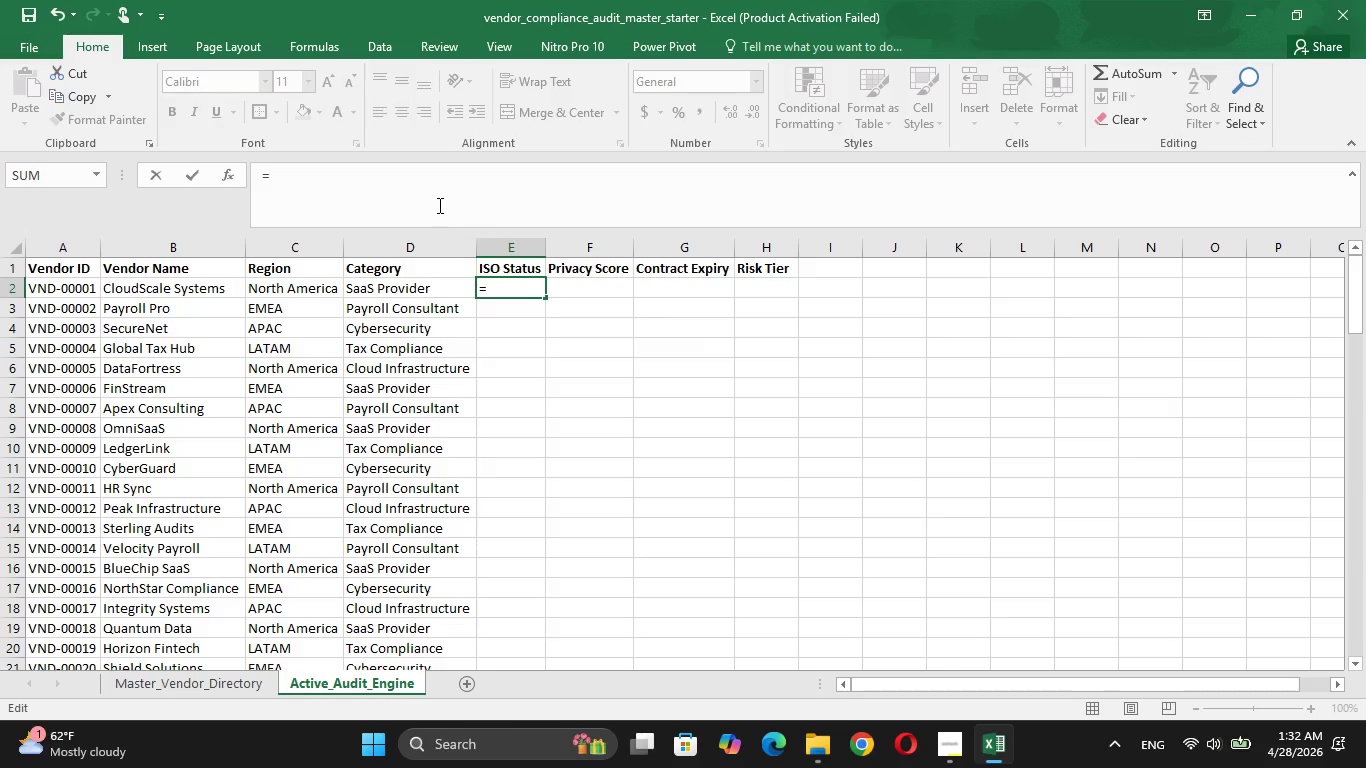 
key(CapsLock)
 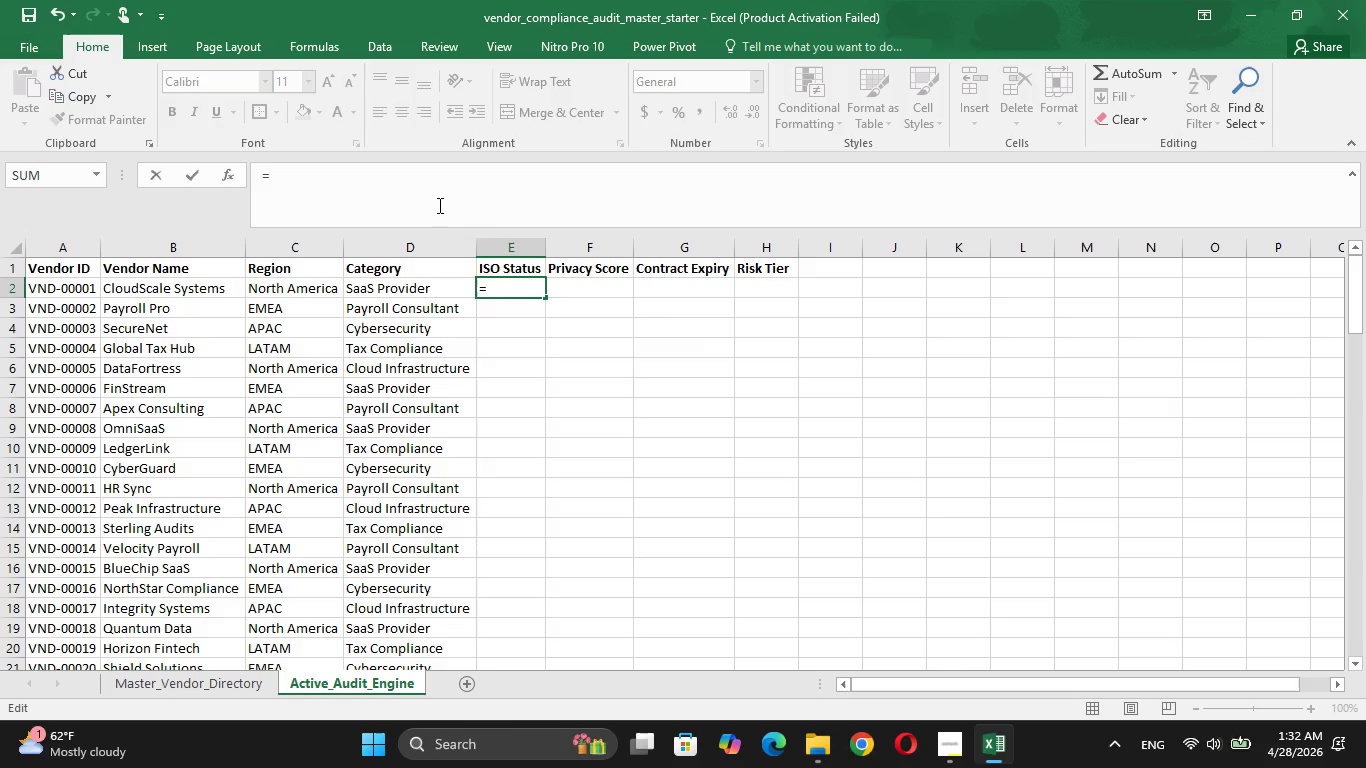 
key(Minus)
 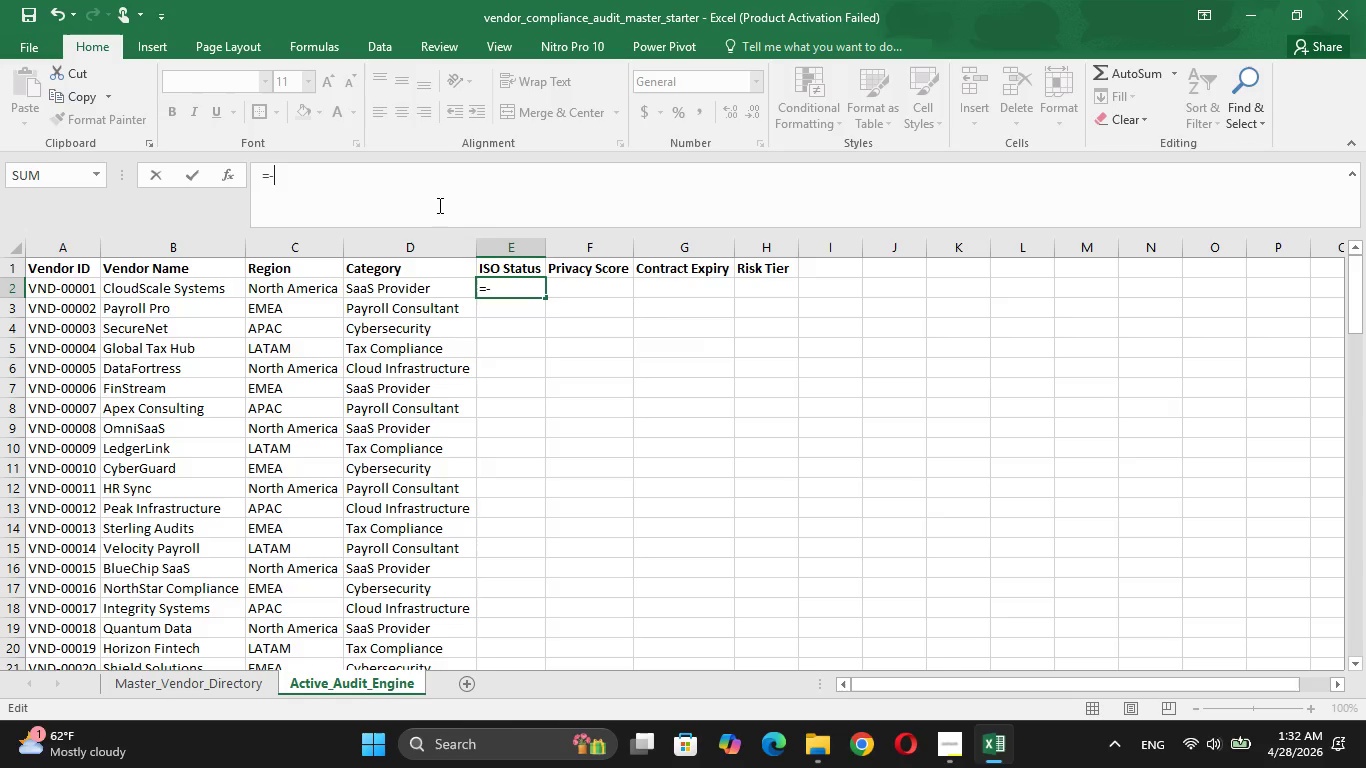 
key(Backspace)
 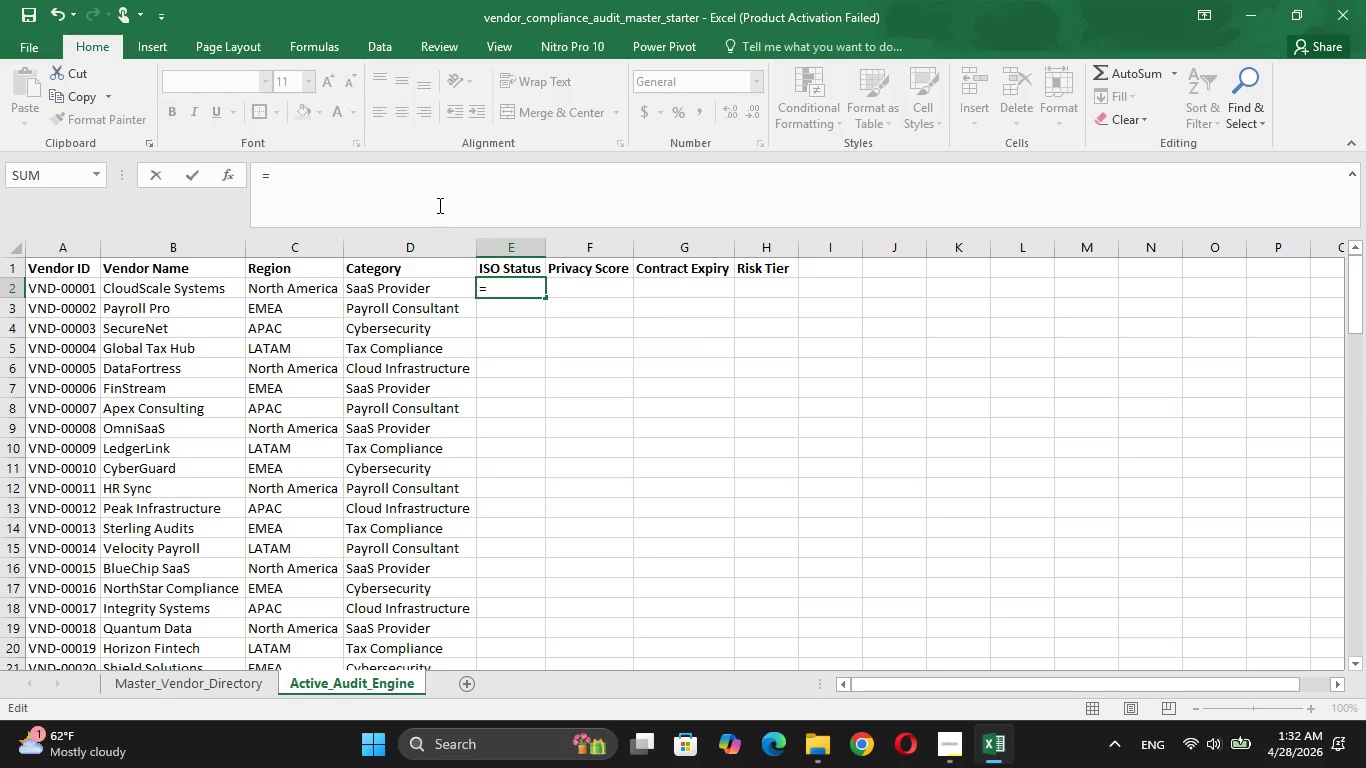 
key(I)
 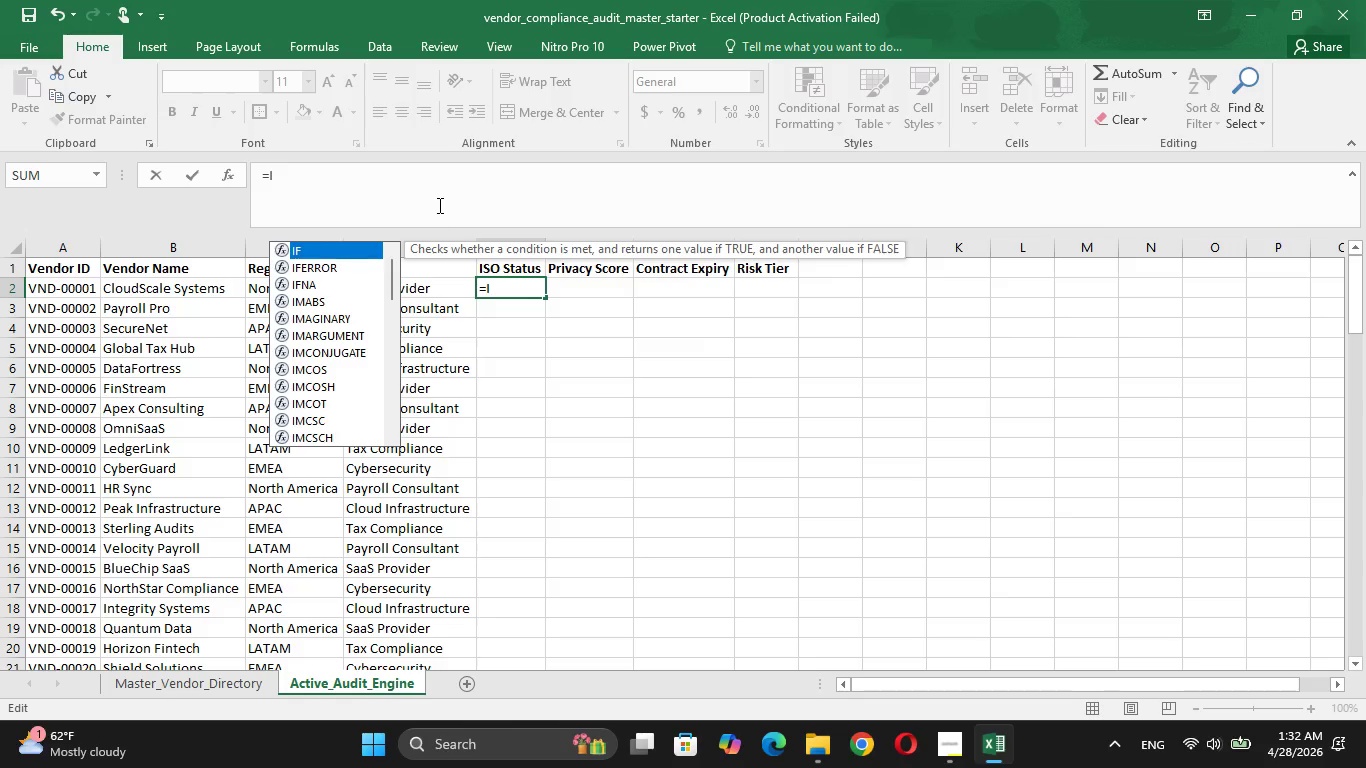 
key(ArrowDown)
 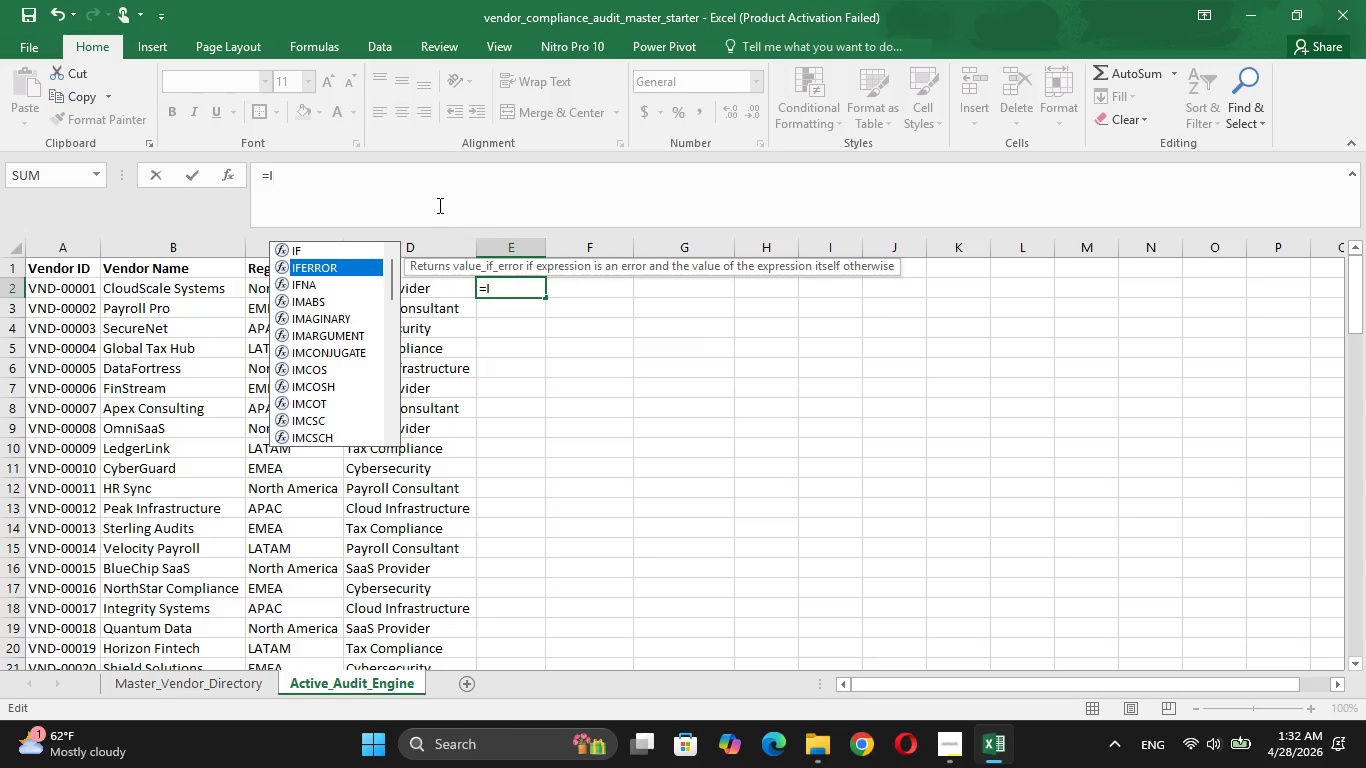 
key(Tab)
type(V;)
key(Backspace)
type(LO)
key(Tab)
 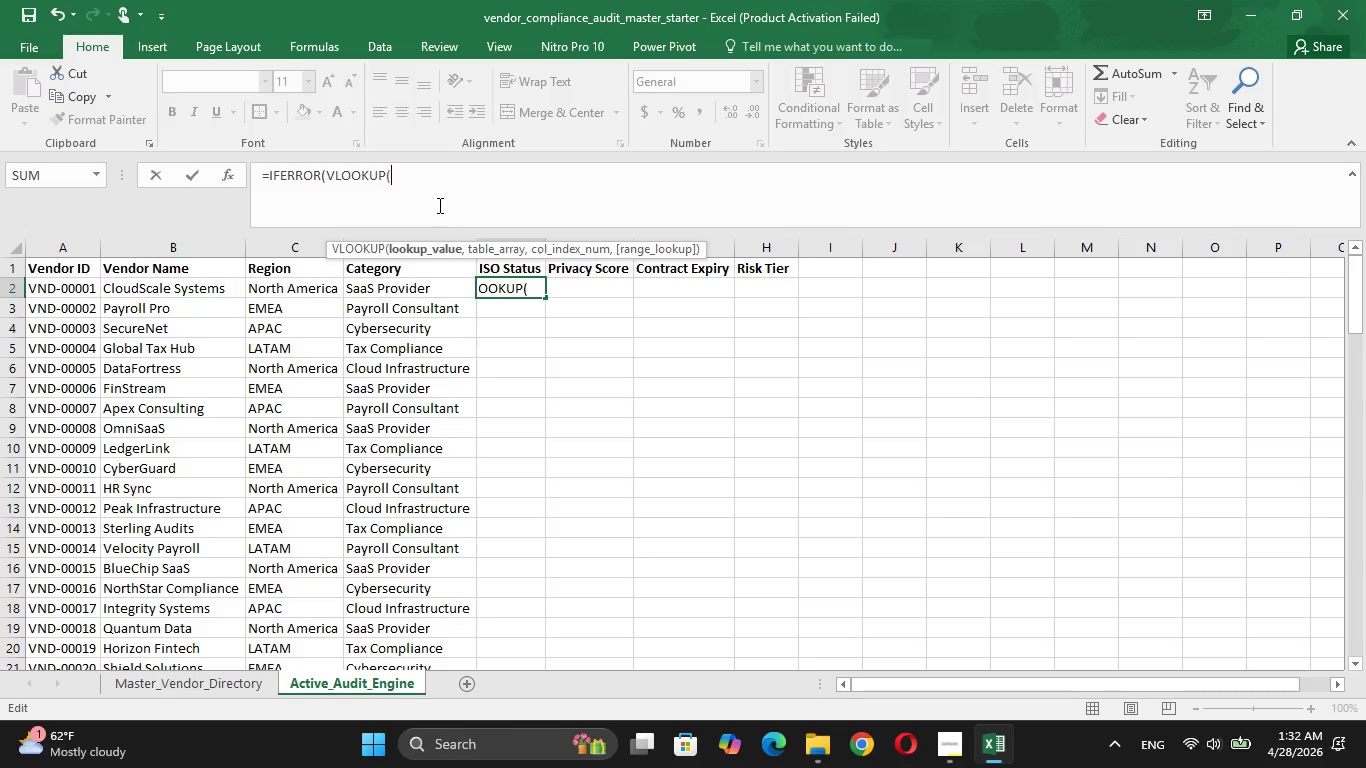 
type($A2,)
 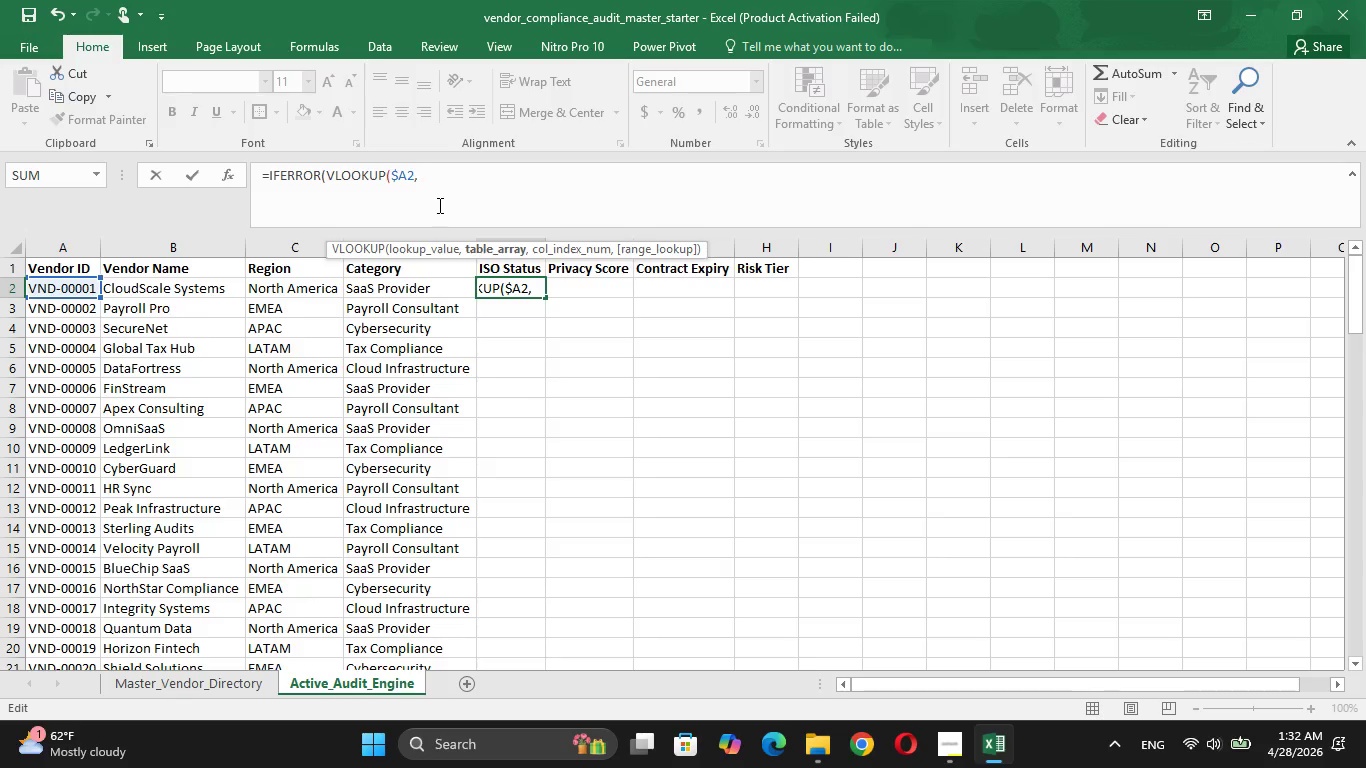 
type(m)
key(Backspace)
type(Master_Vendor_Directory)
 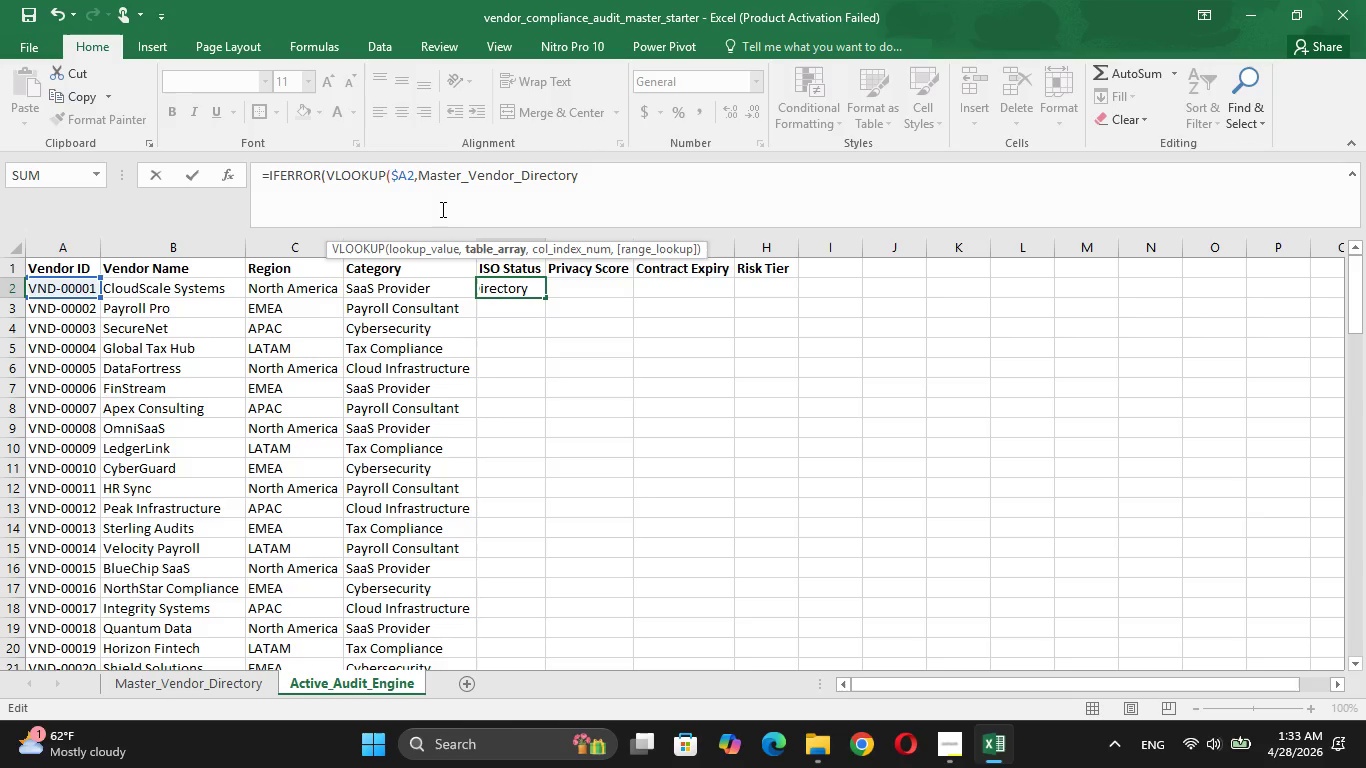 
wait(10.7)
 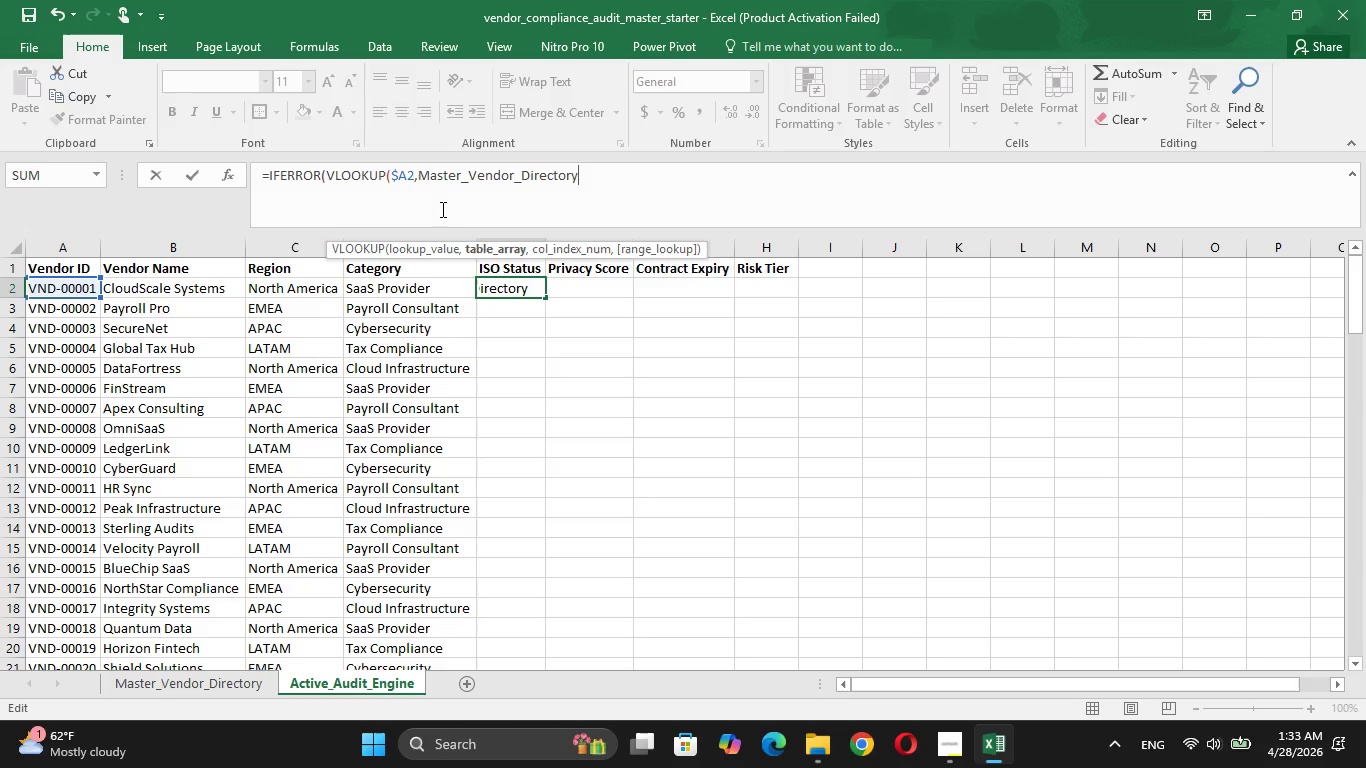 
key(Shift+1)
 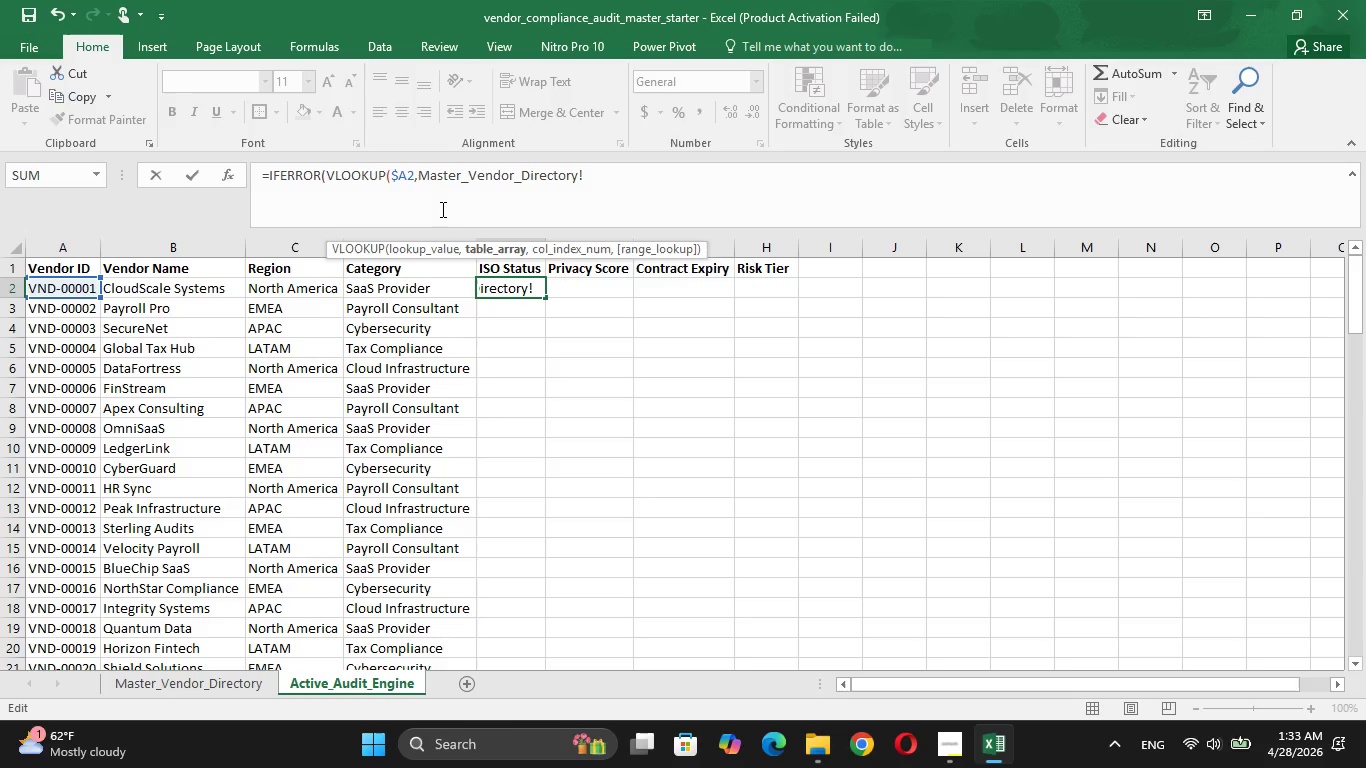 
wait(5.47)
 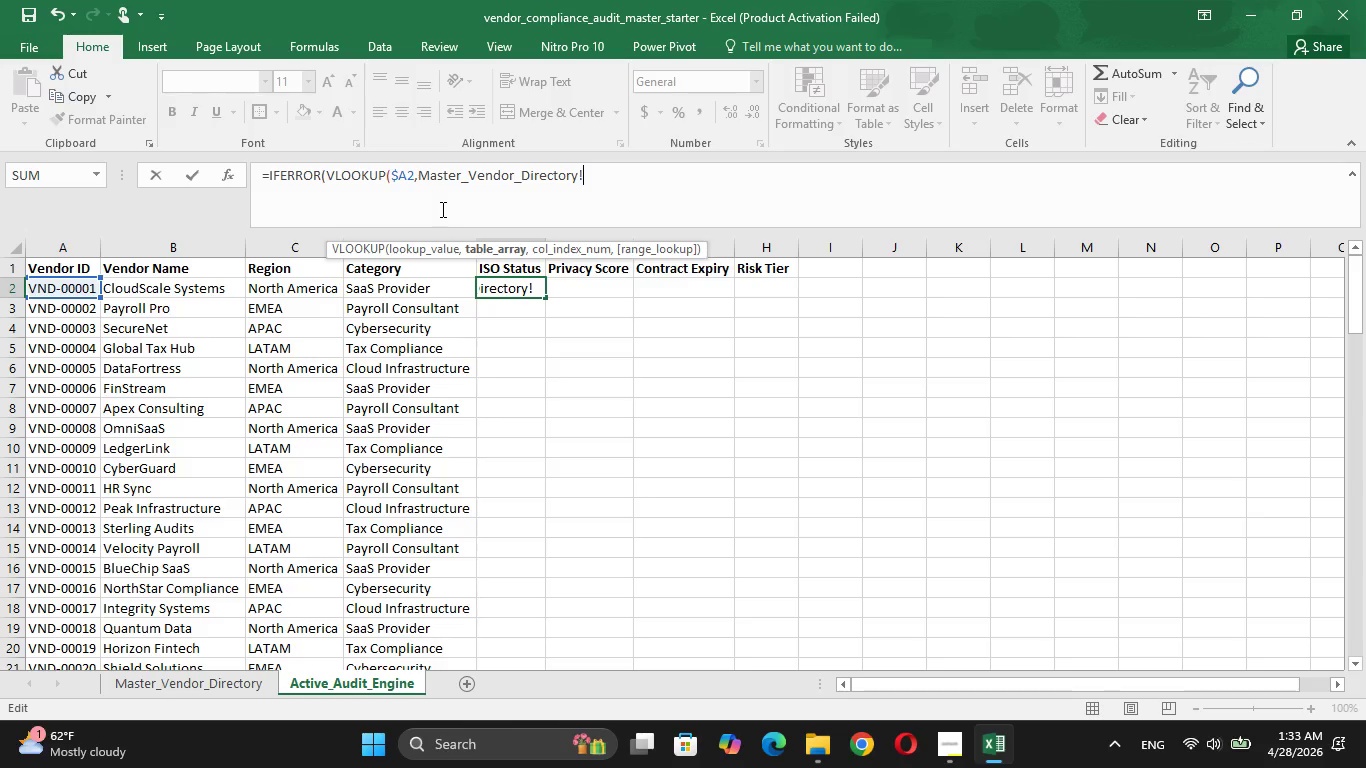 
key(Shift+4)
 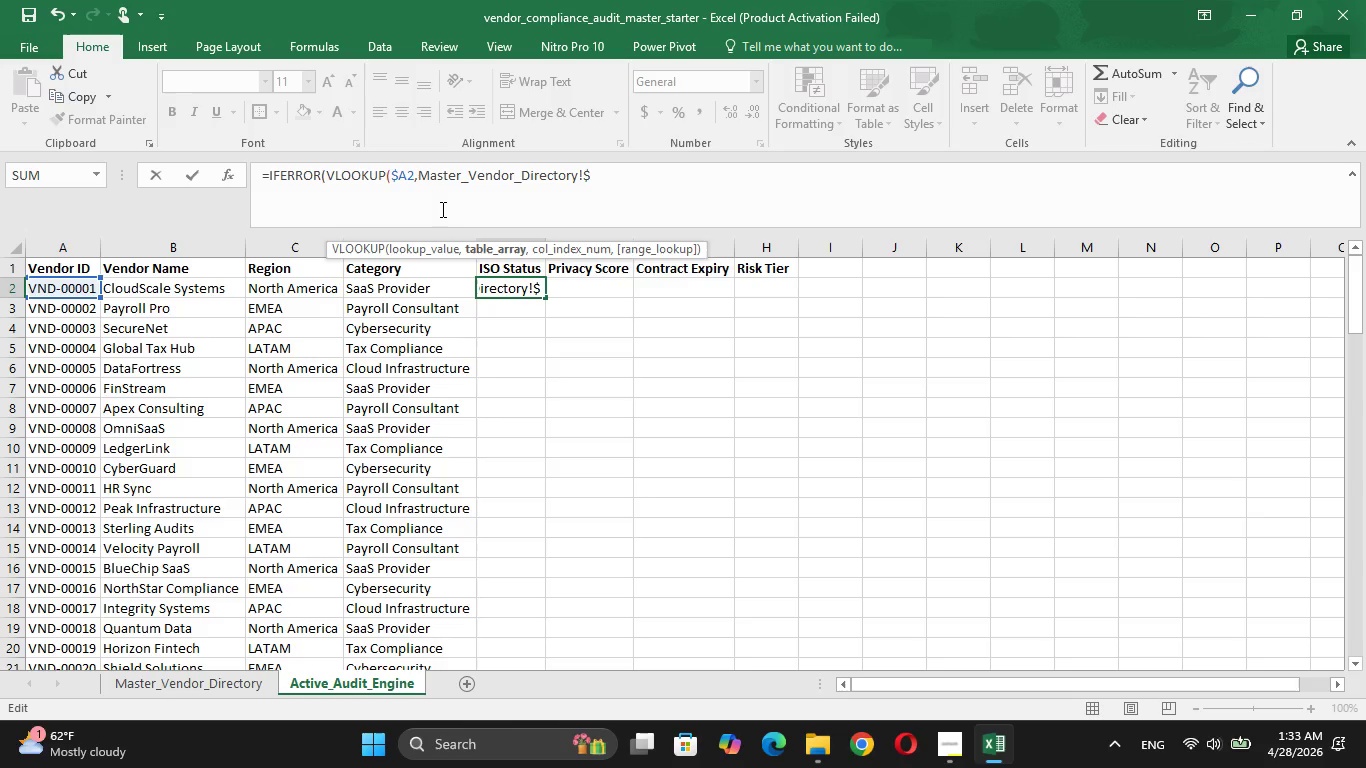 
key(CapsLock)
 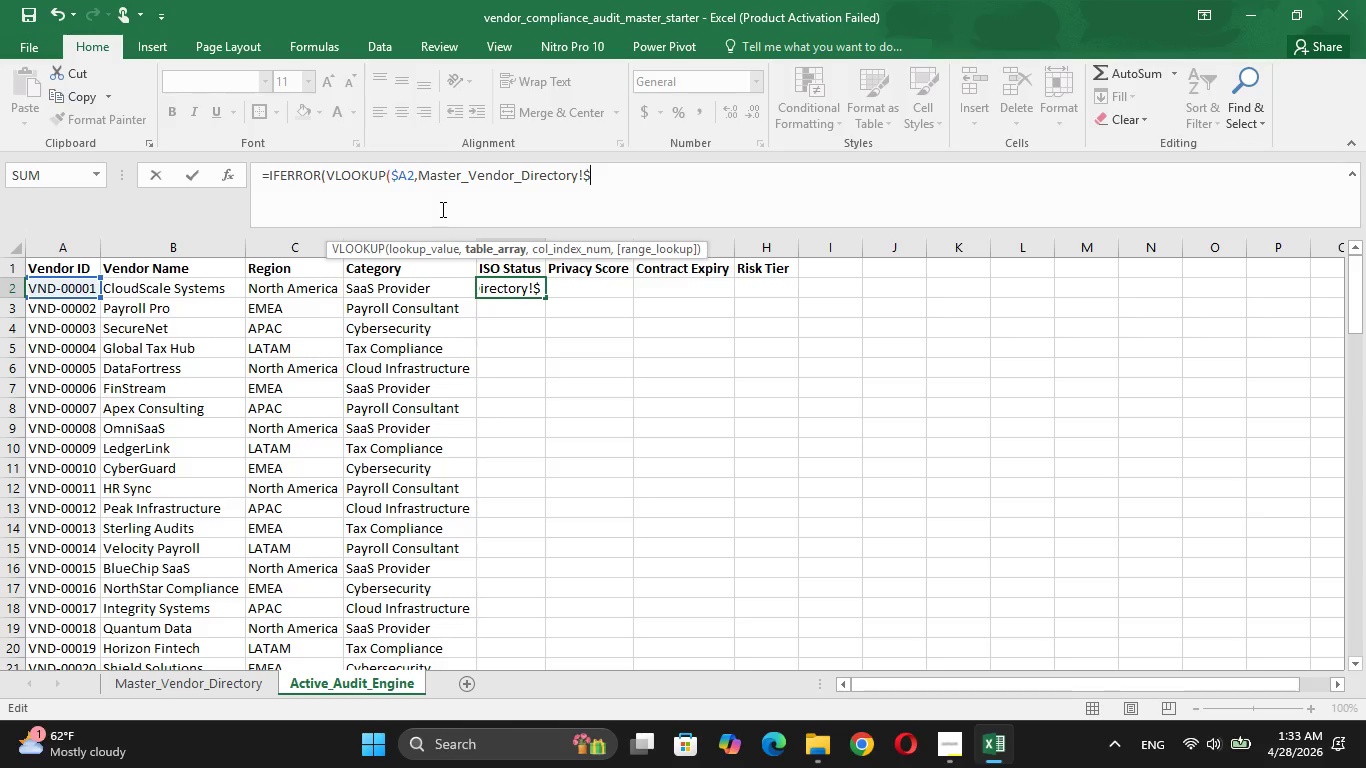 
key(A)
 